 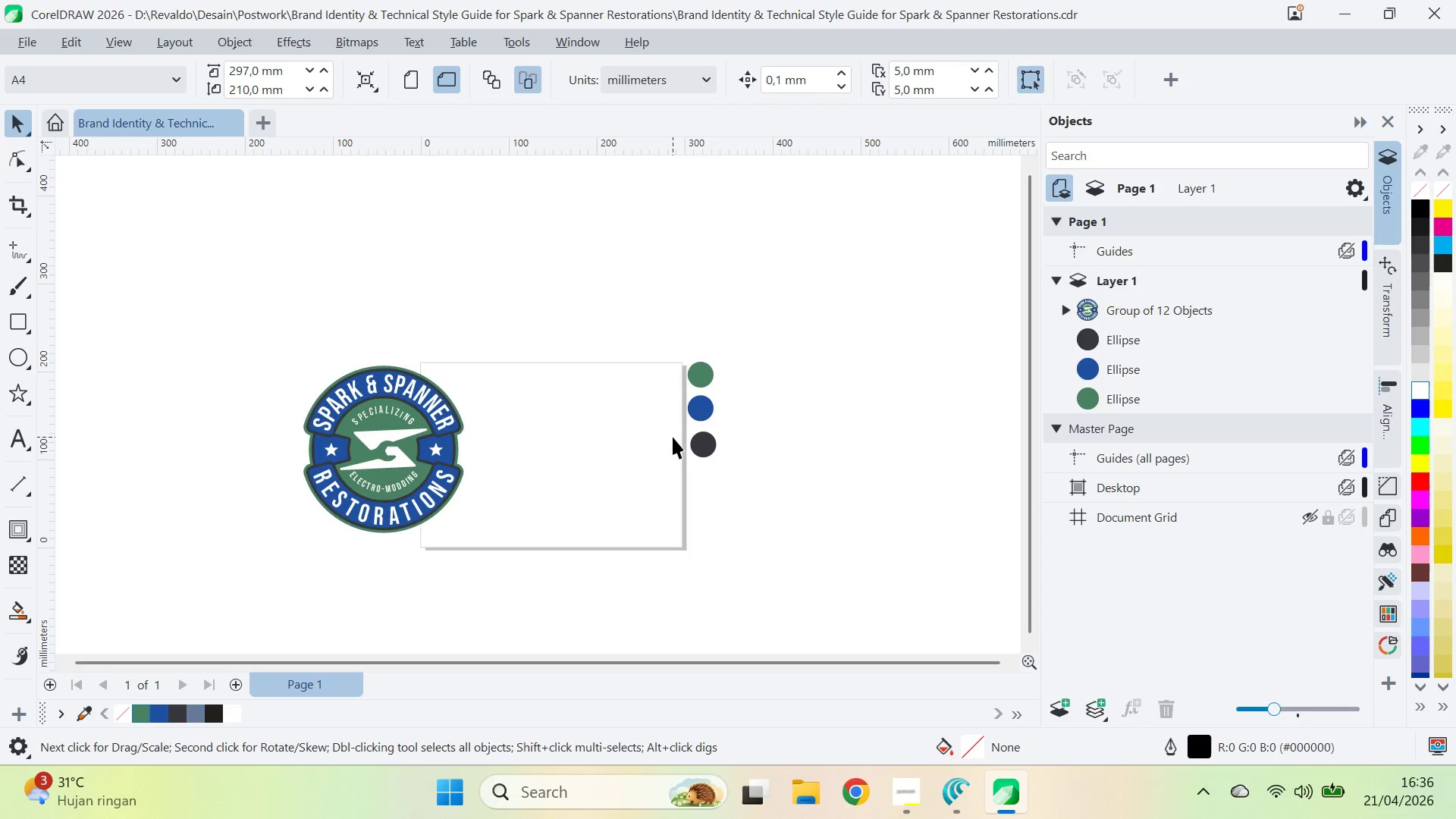 
scroll: coordinate [462, 480], scroll_direction: up, amount: 2.0
 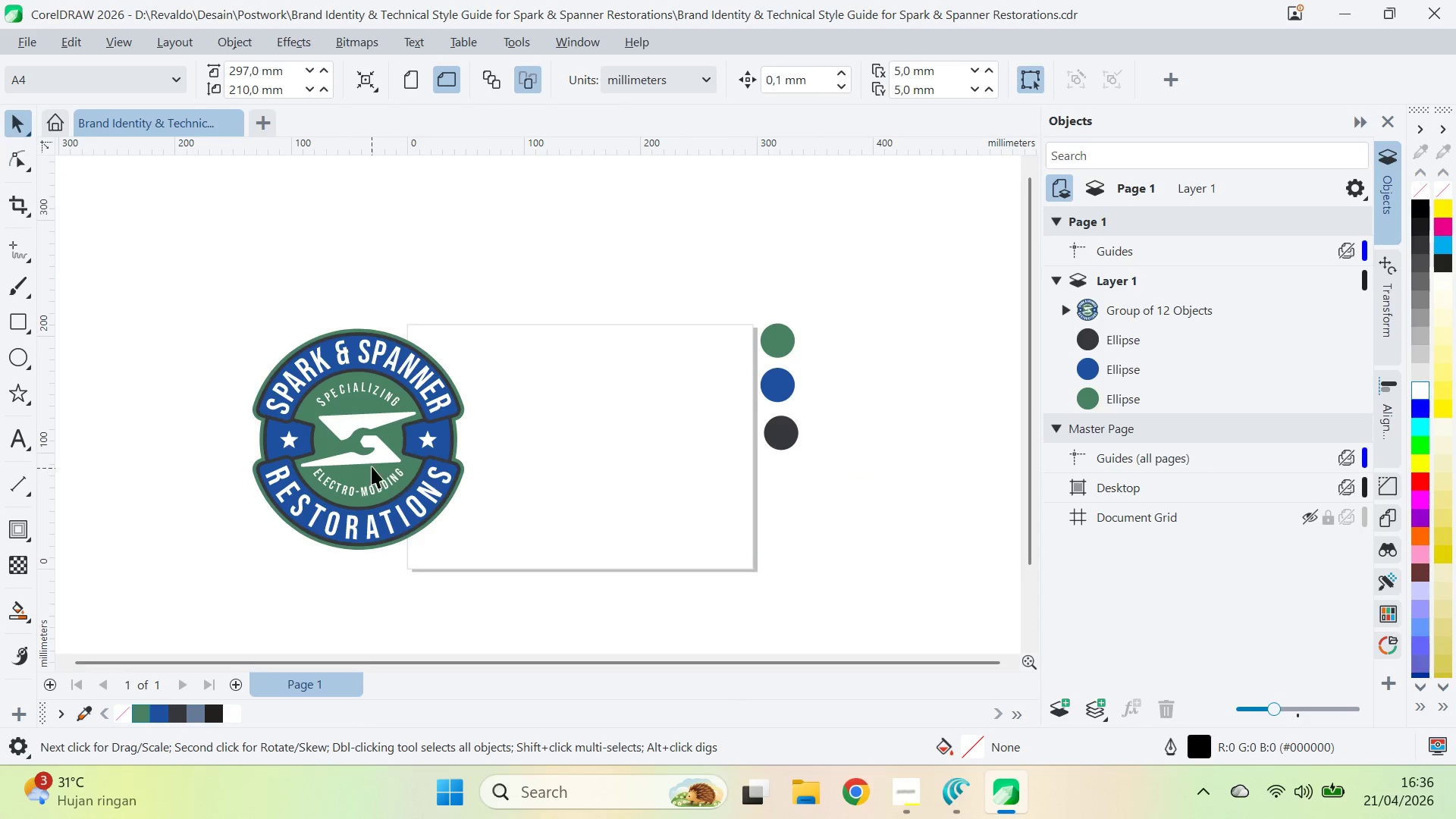 
left_click_drag(start_coordinate=[364, 470], to_coordinate=[541, 480])
 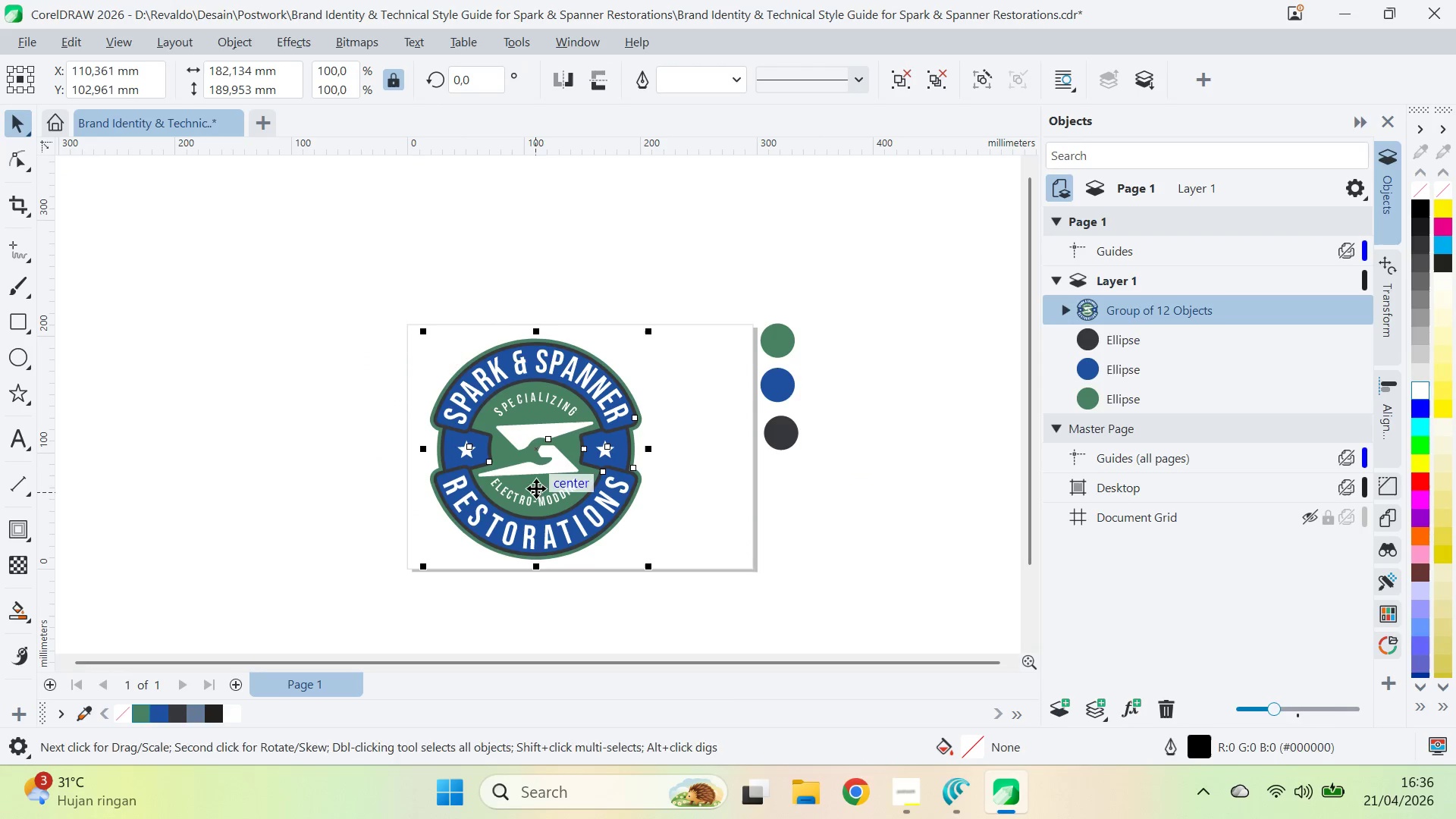 
key(Control+U)
 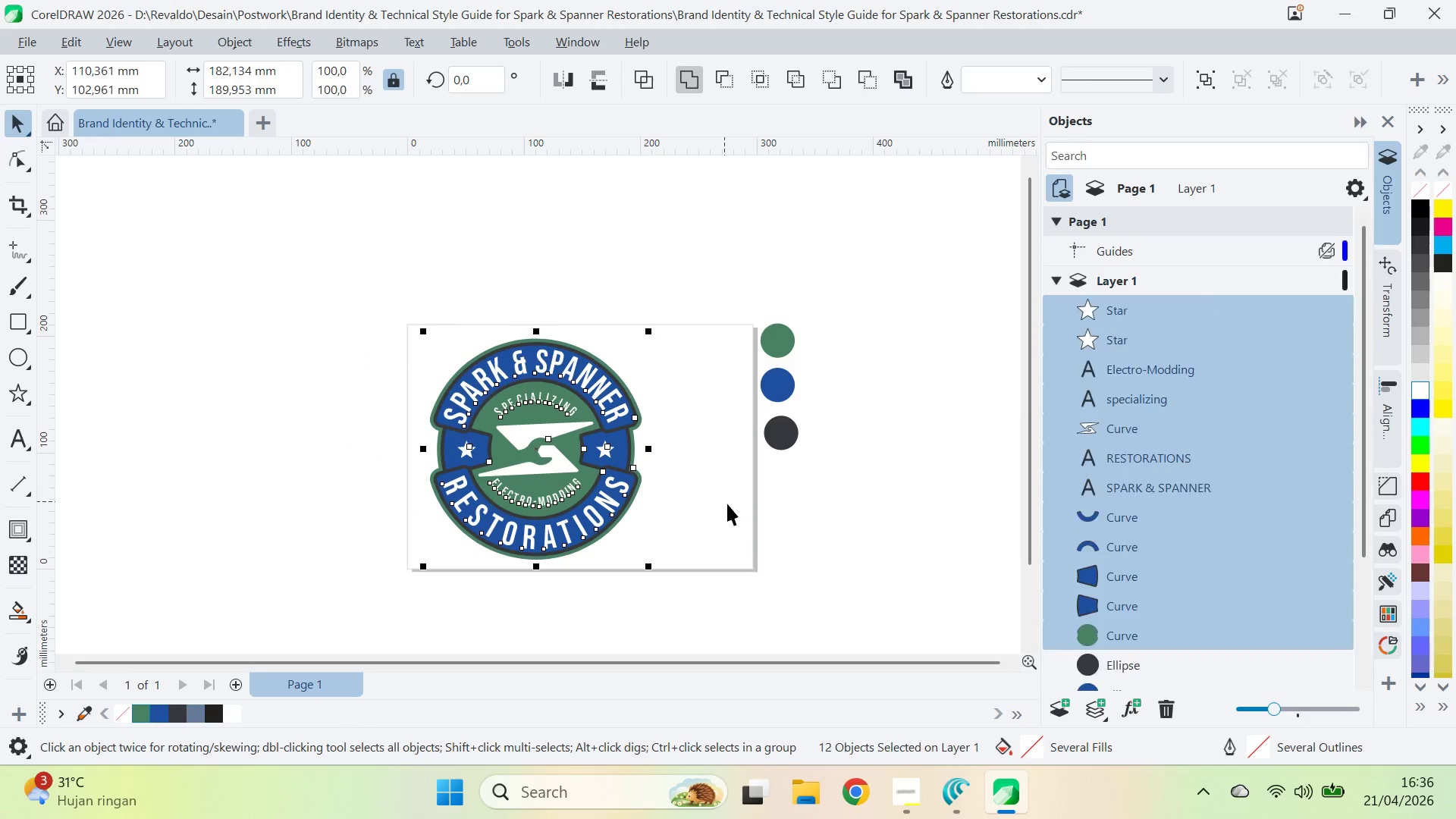 
left_click([733, 508])
 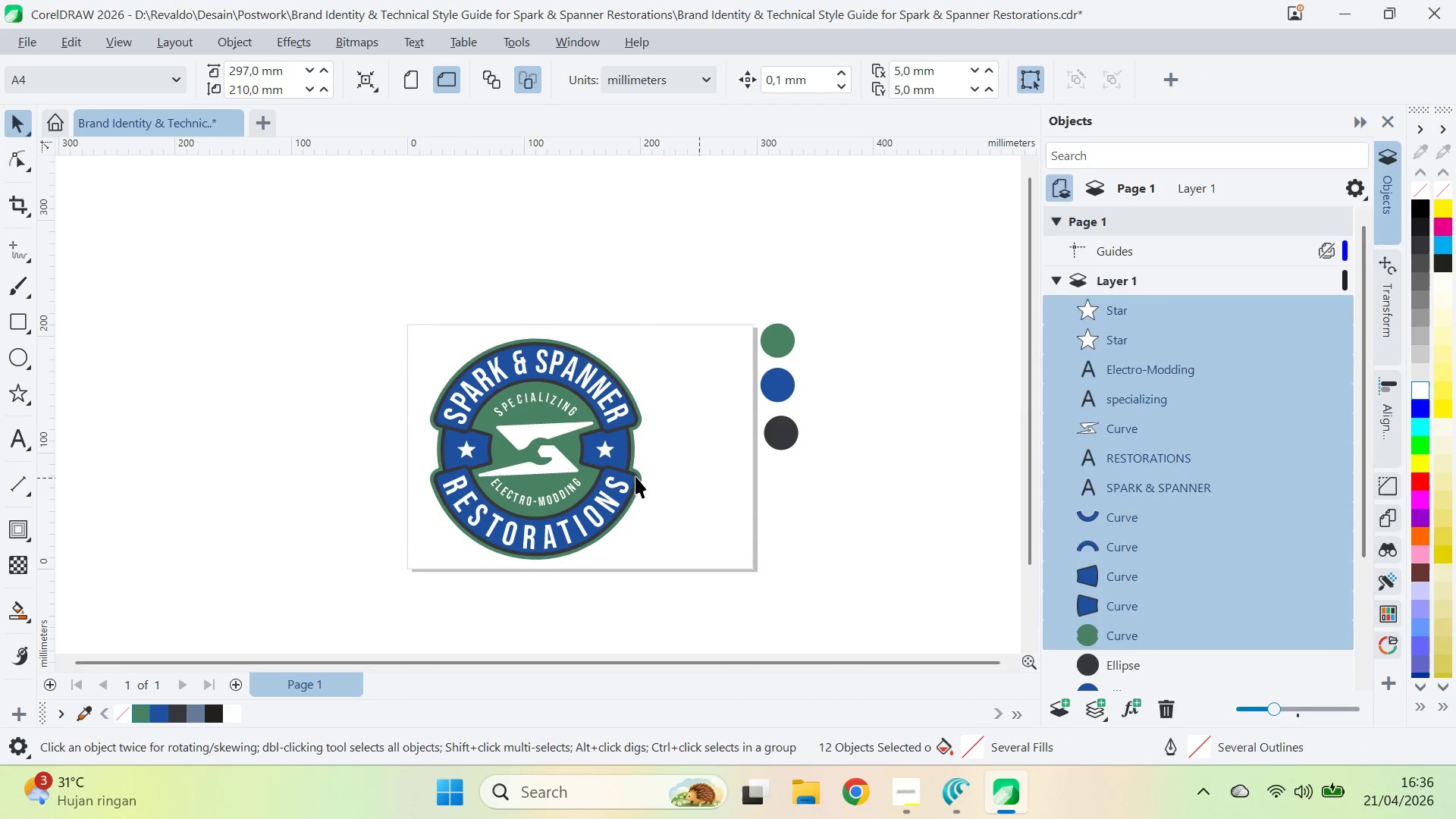 
type(zqv)
 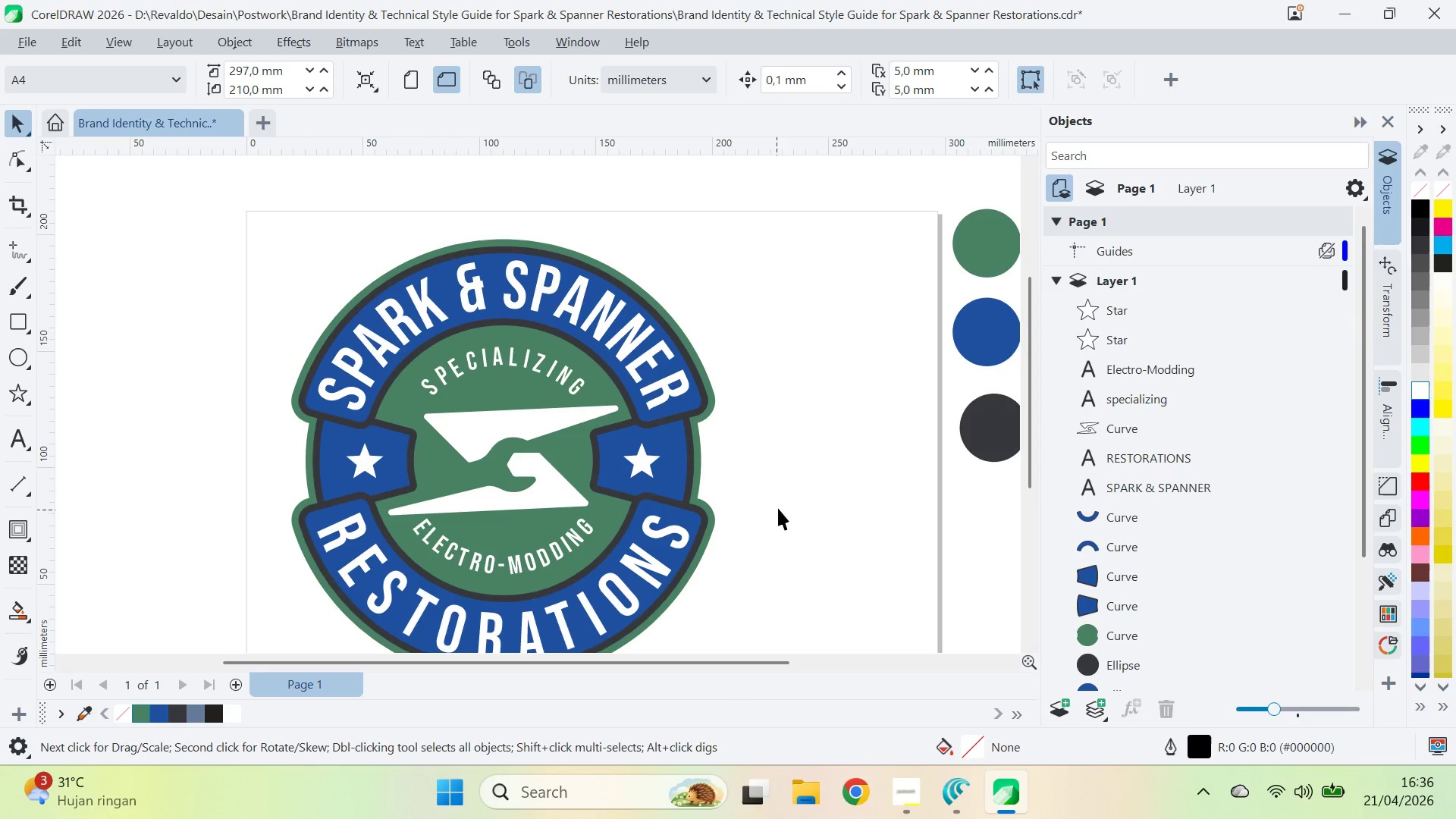 
left_click_drag(start_coordinate=[631, 423], to_coordinate=[767, 529])
 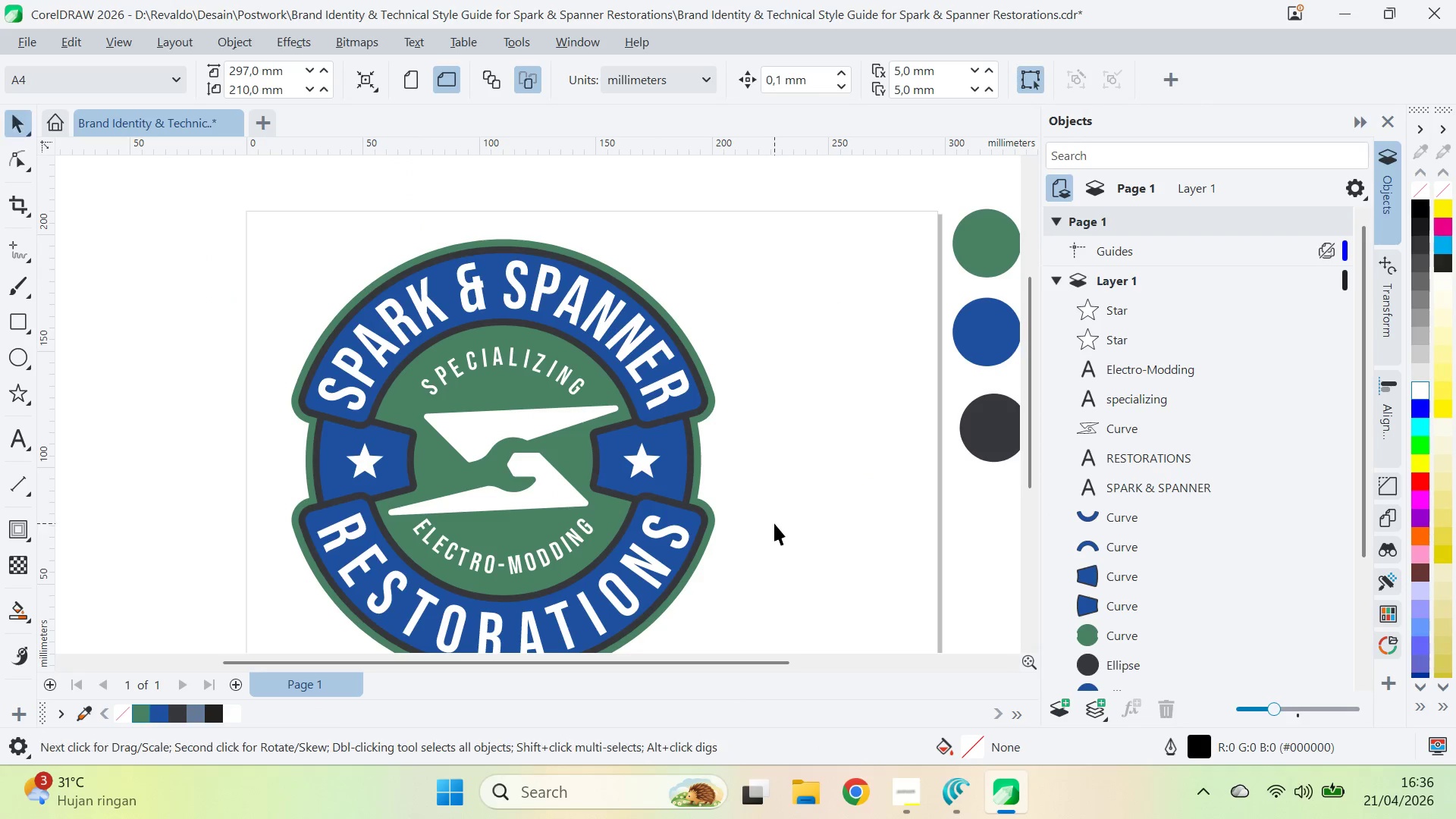 
left_click([774, 521])
 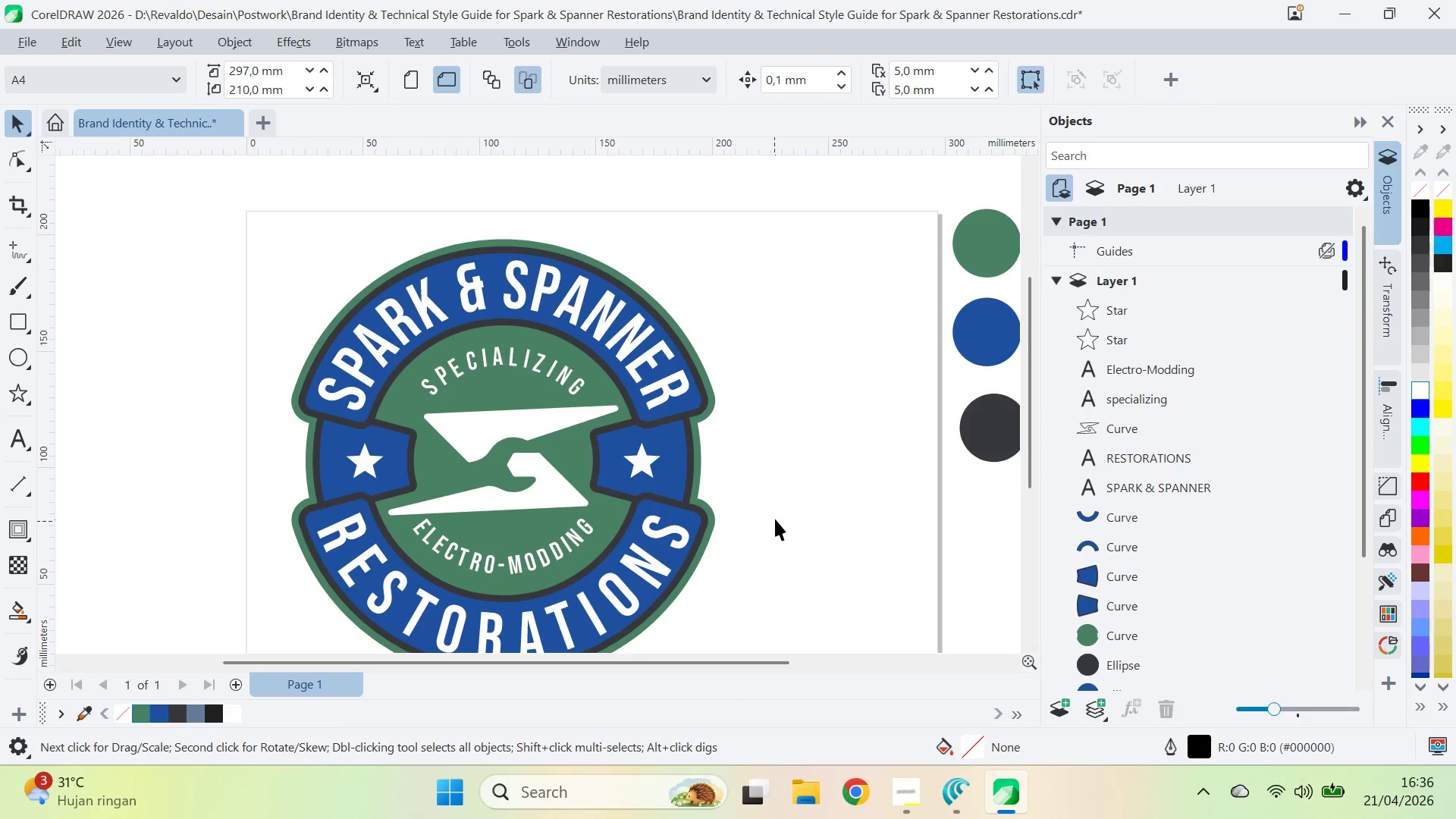 
type(qvz)
 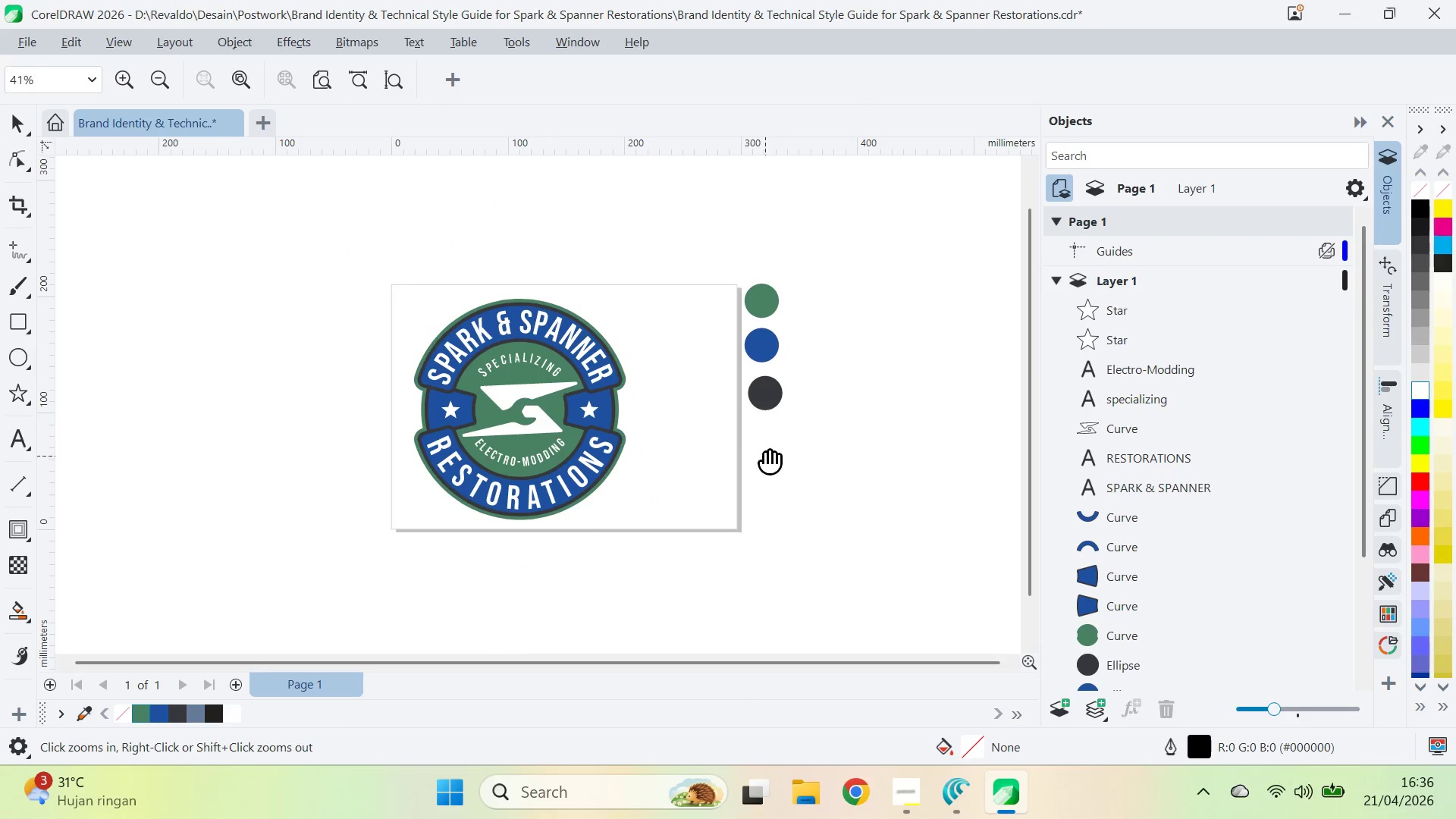 
left_click_drag(start_coordinate=[779, 496], to_coordinate=[777, 450])
 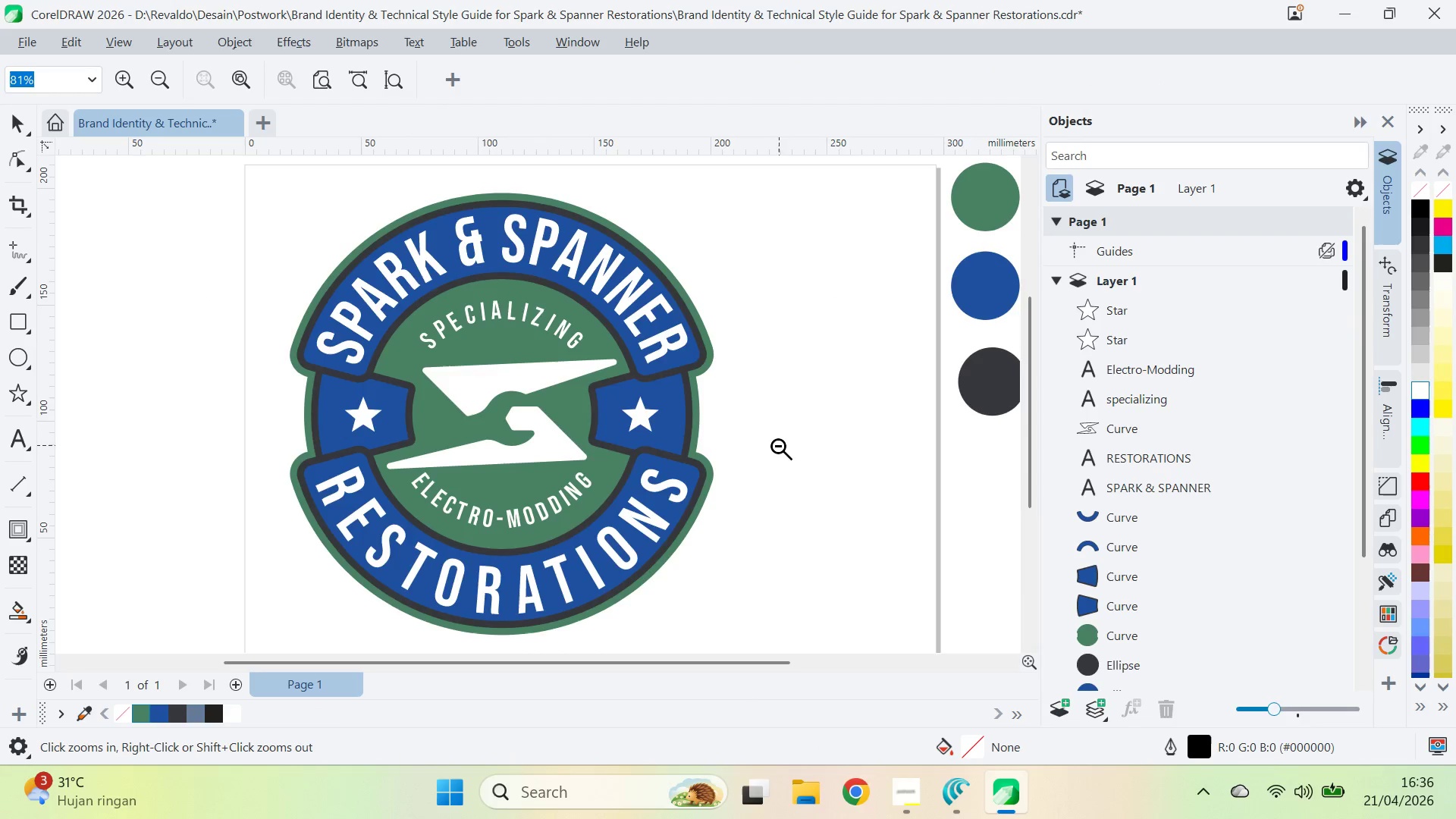 
type(qv)
 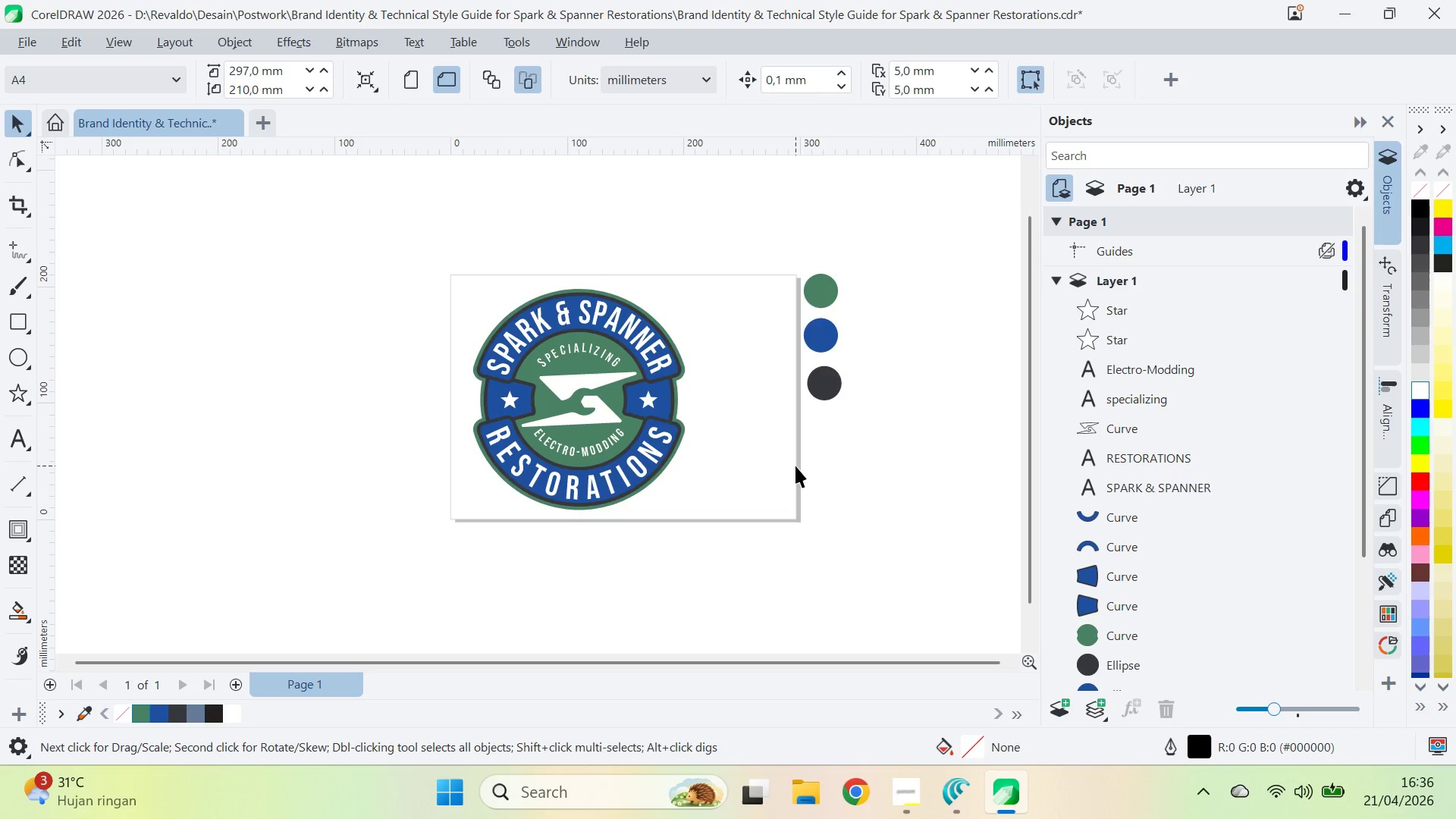 
left_click_drag(start_coordinate=[761, 441], to_coordinate=[821, 431])
 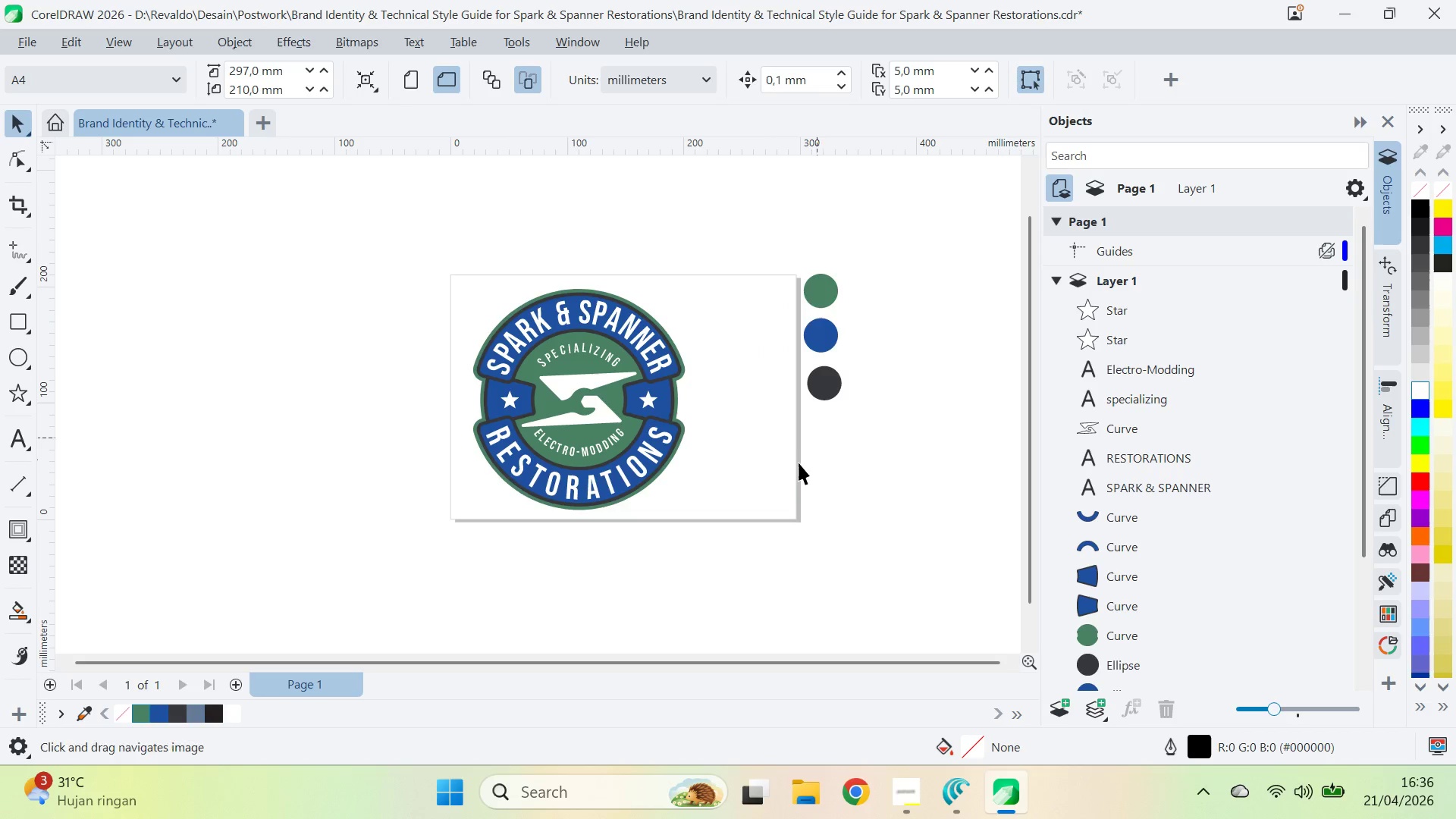 
double_click([795, 466])
 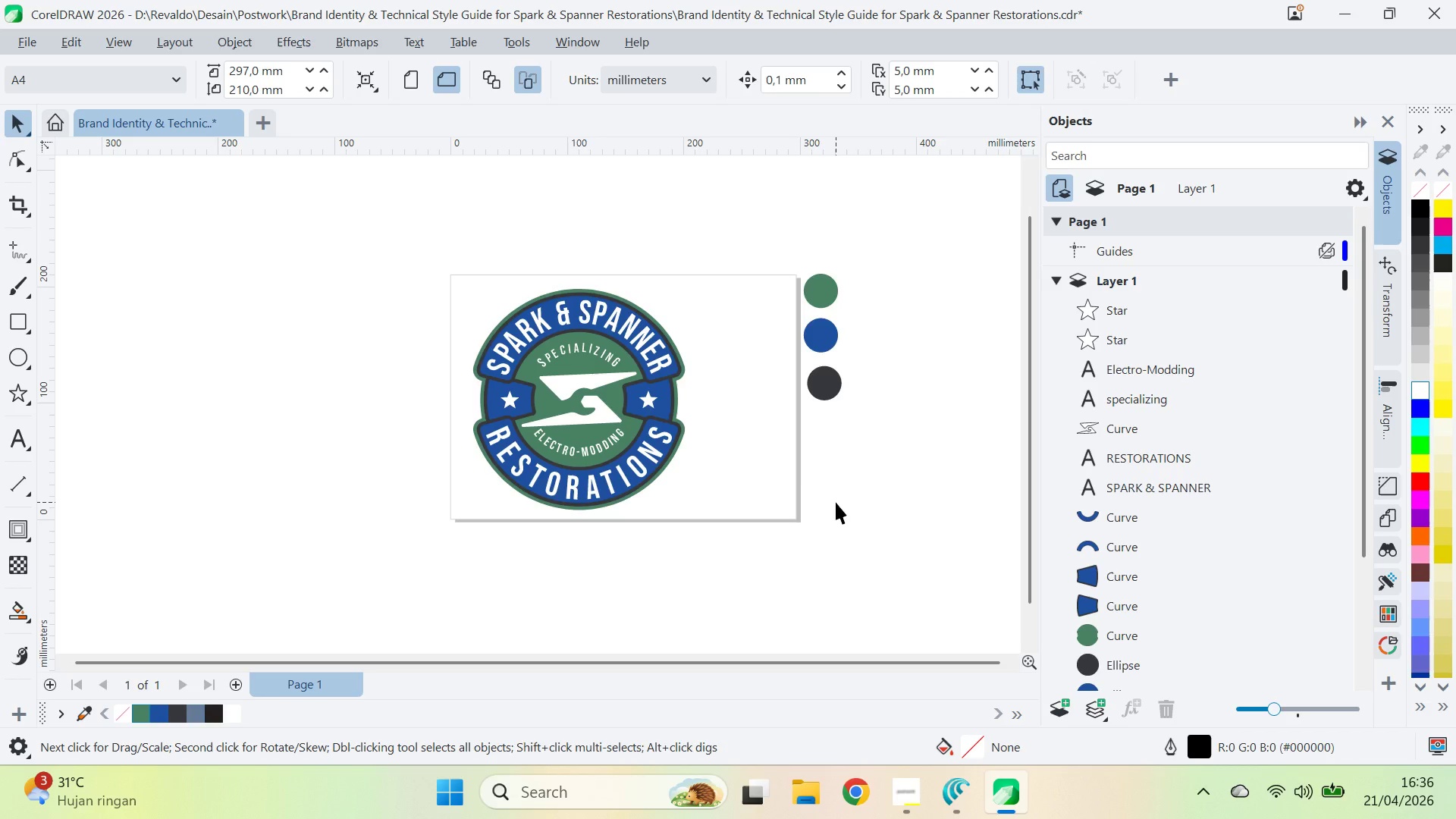 
wait(15.19)
 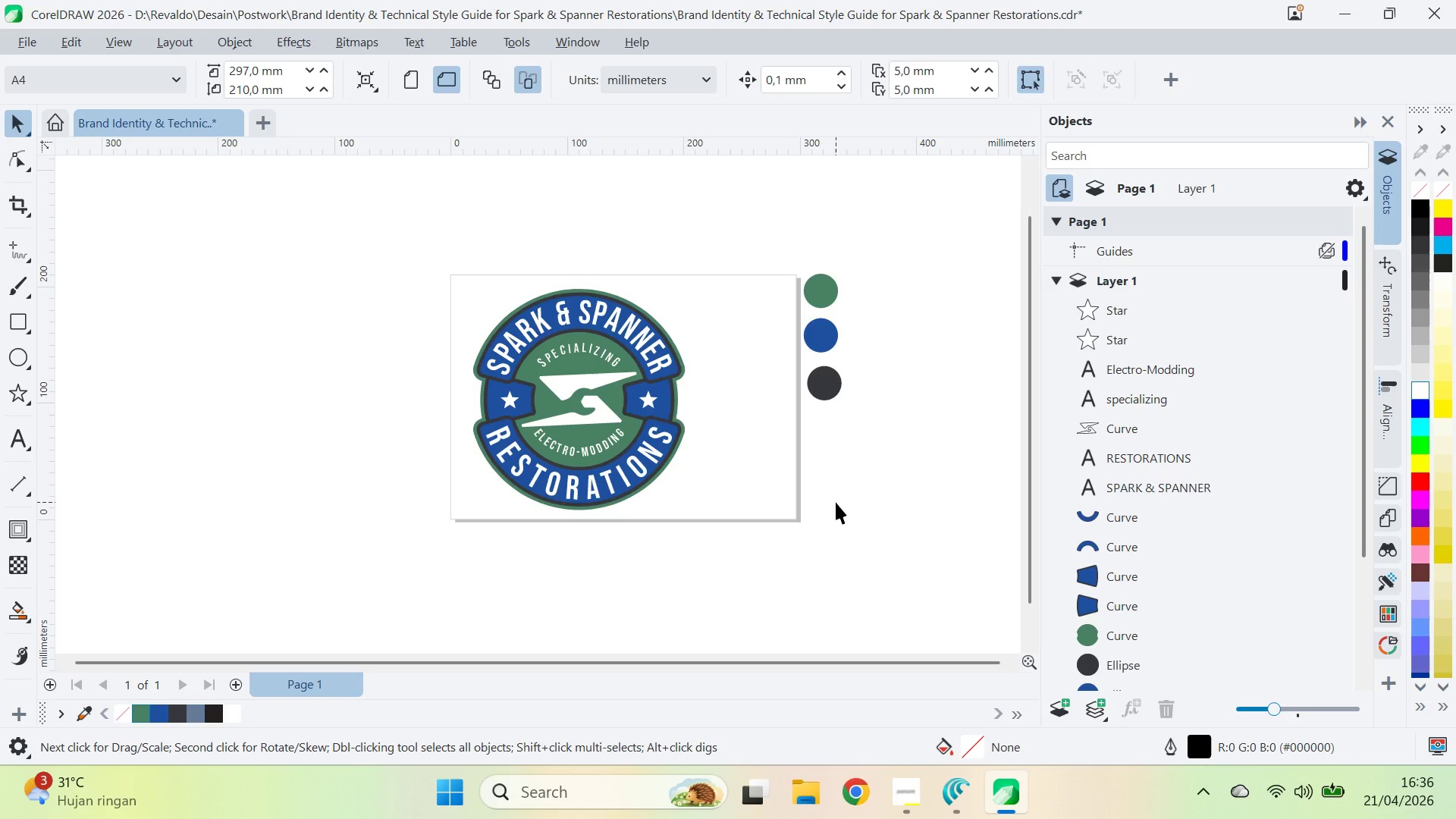 
left_click([802, 513])
 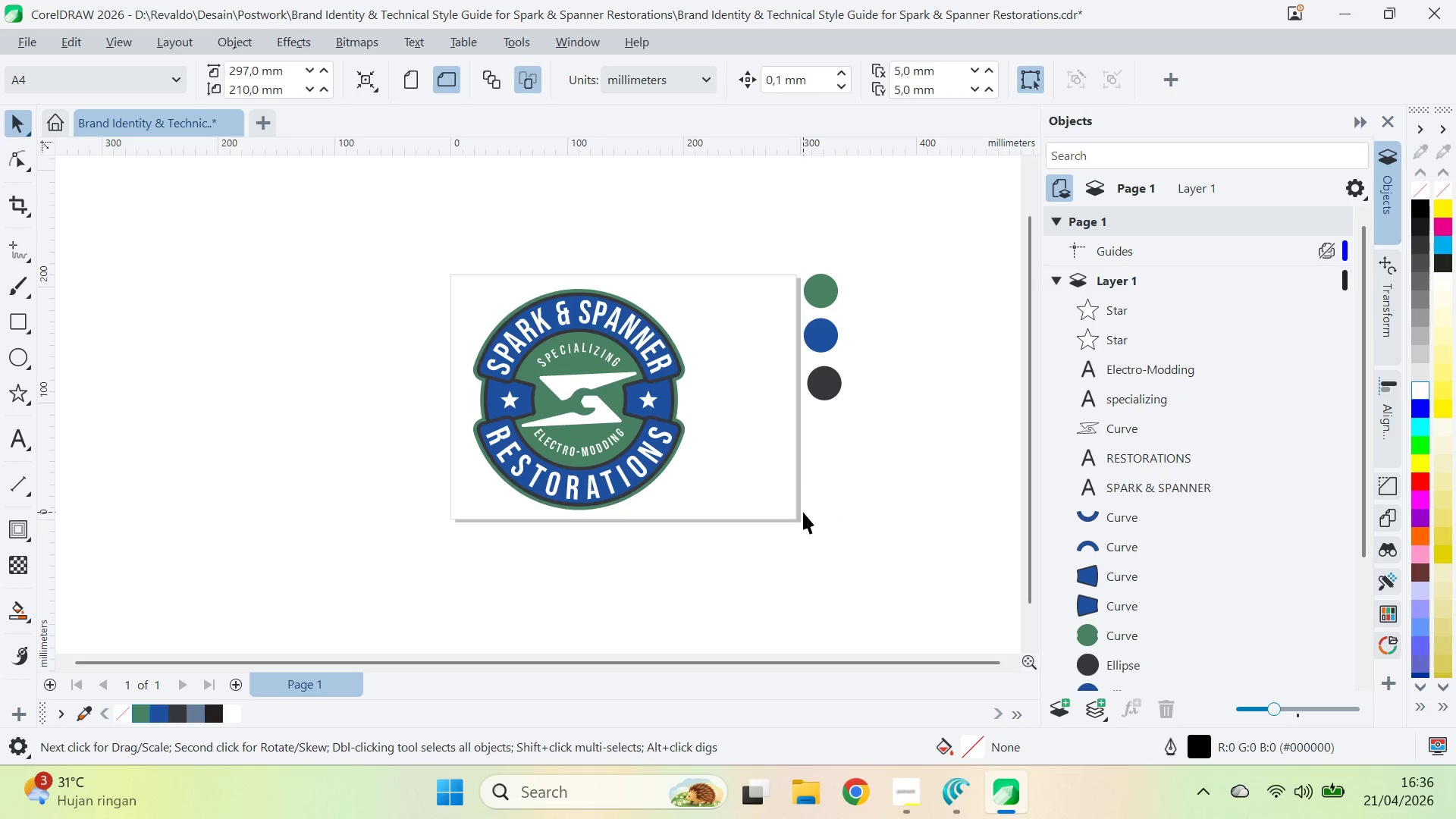 
key(Control+ControlLeft)
 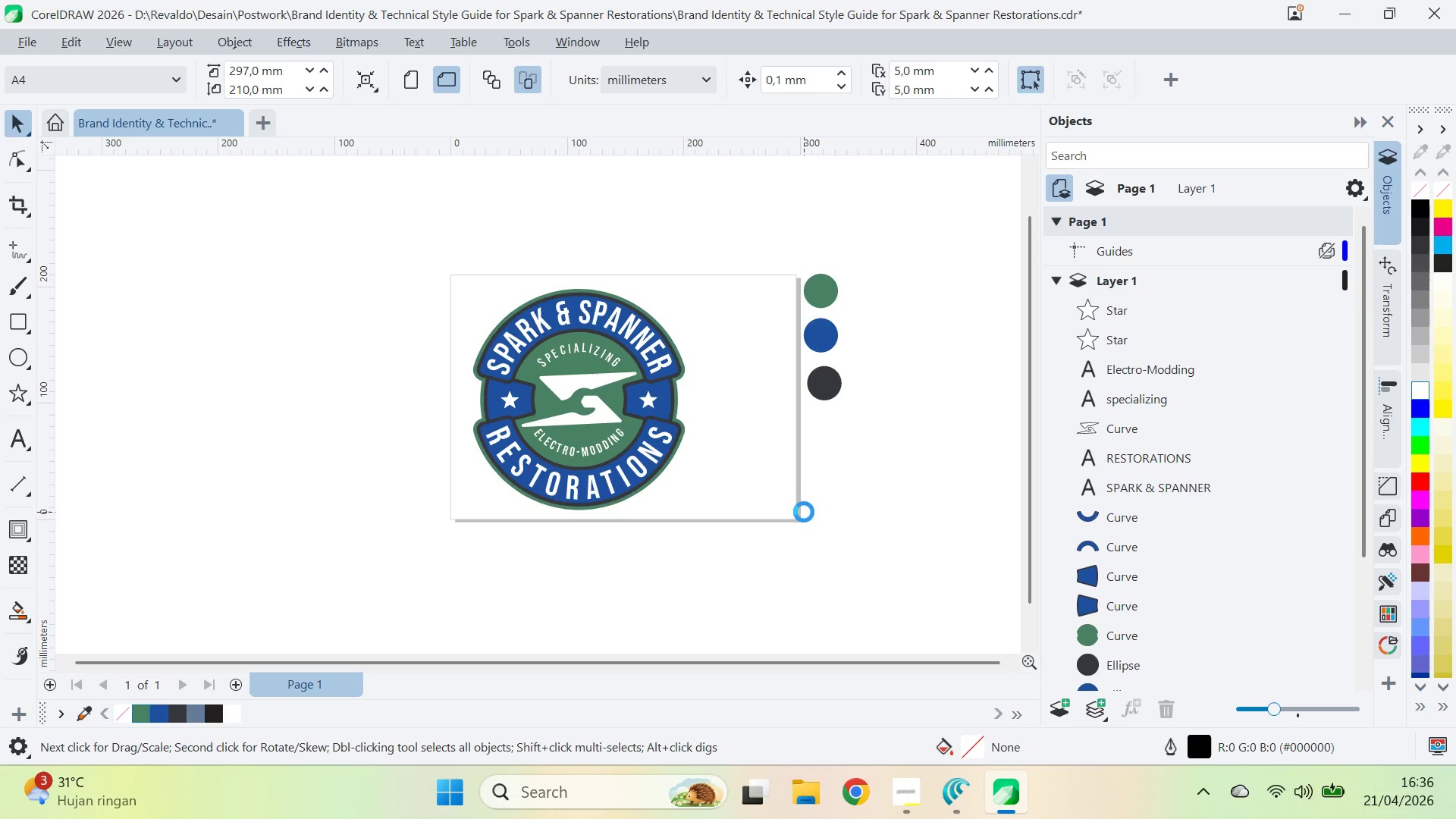 
key(Control+S)
 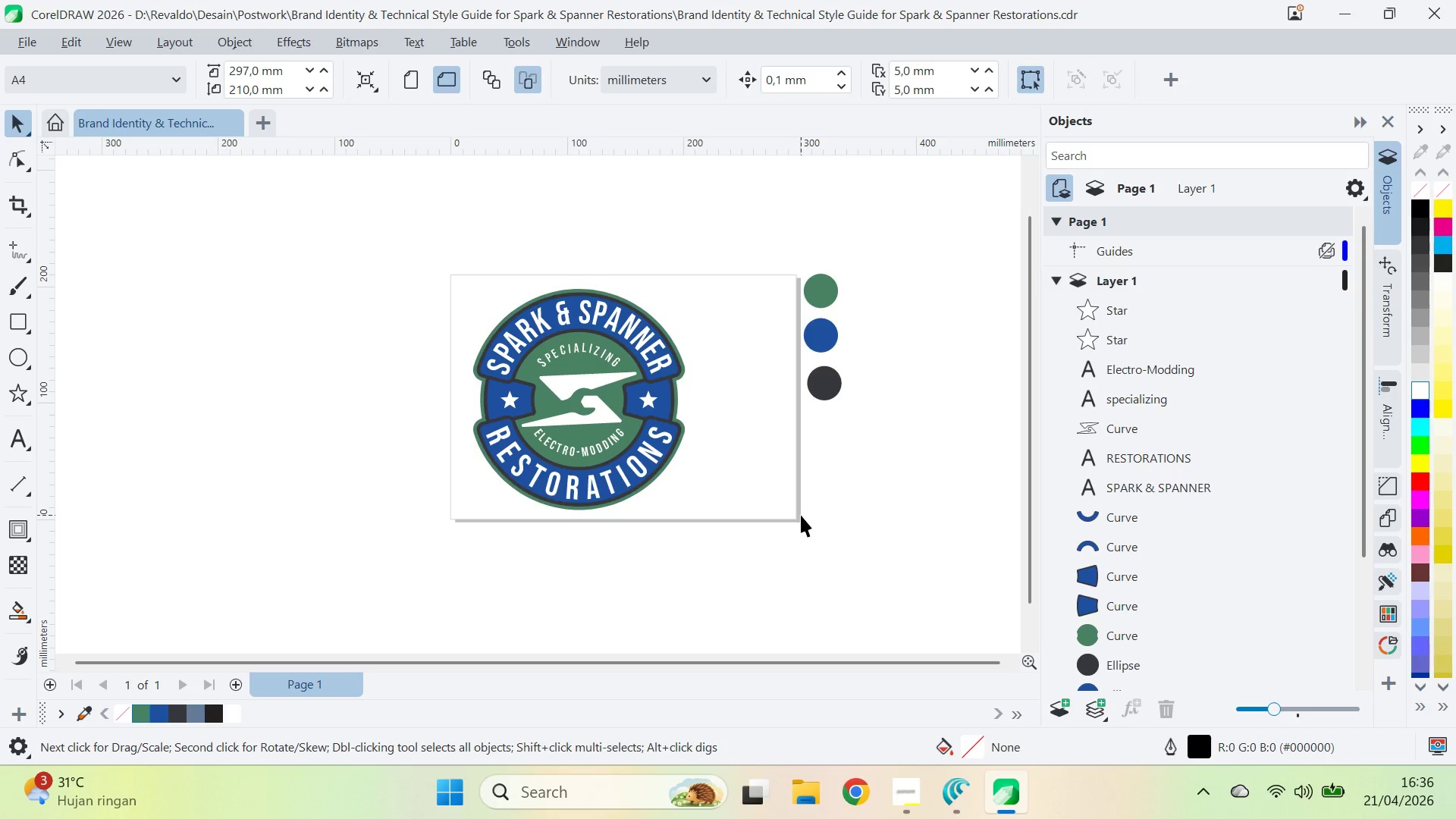 
left_click_drag(start_coordinate=[854, 277], to_coordinate=[881, 318])
 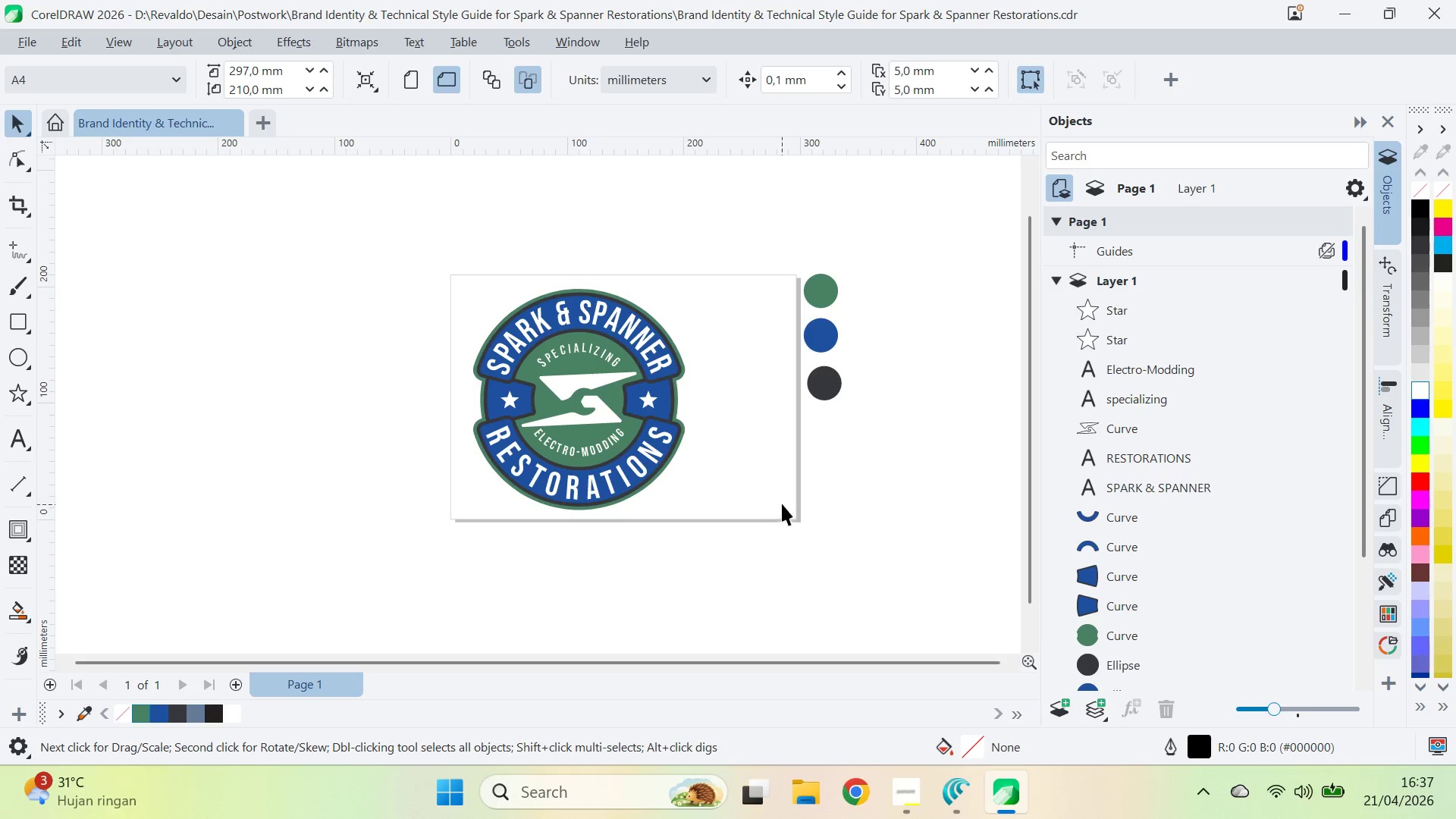 
left_click_drag(start_coordinate=[782, 479], to_coordinate=[898, 222])
 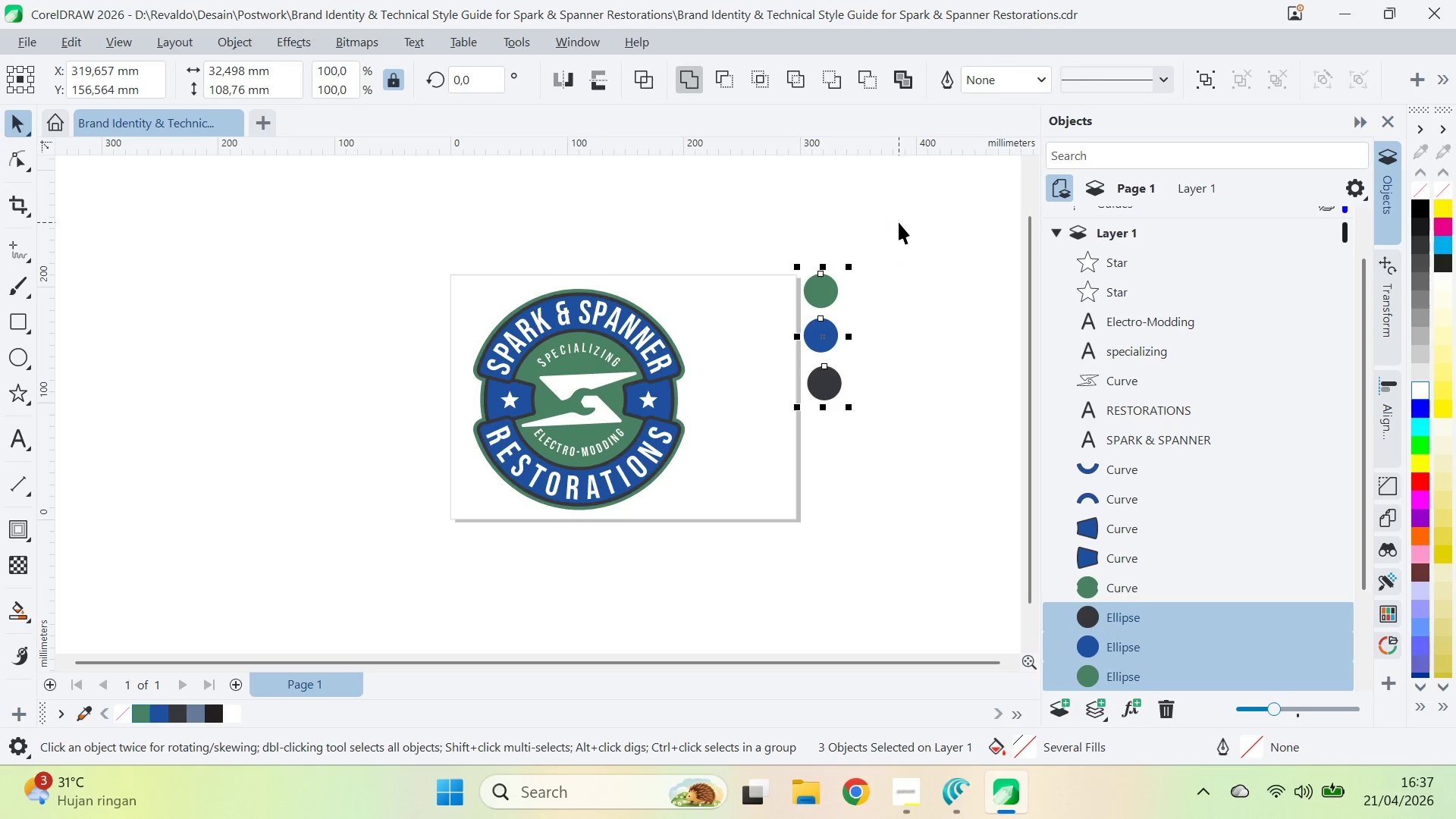 
type(ee)
 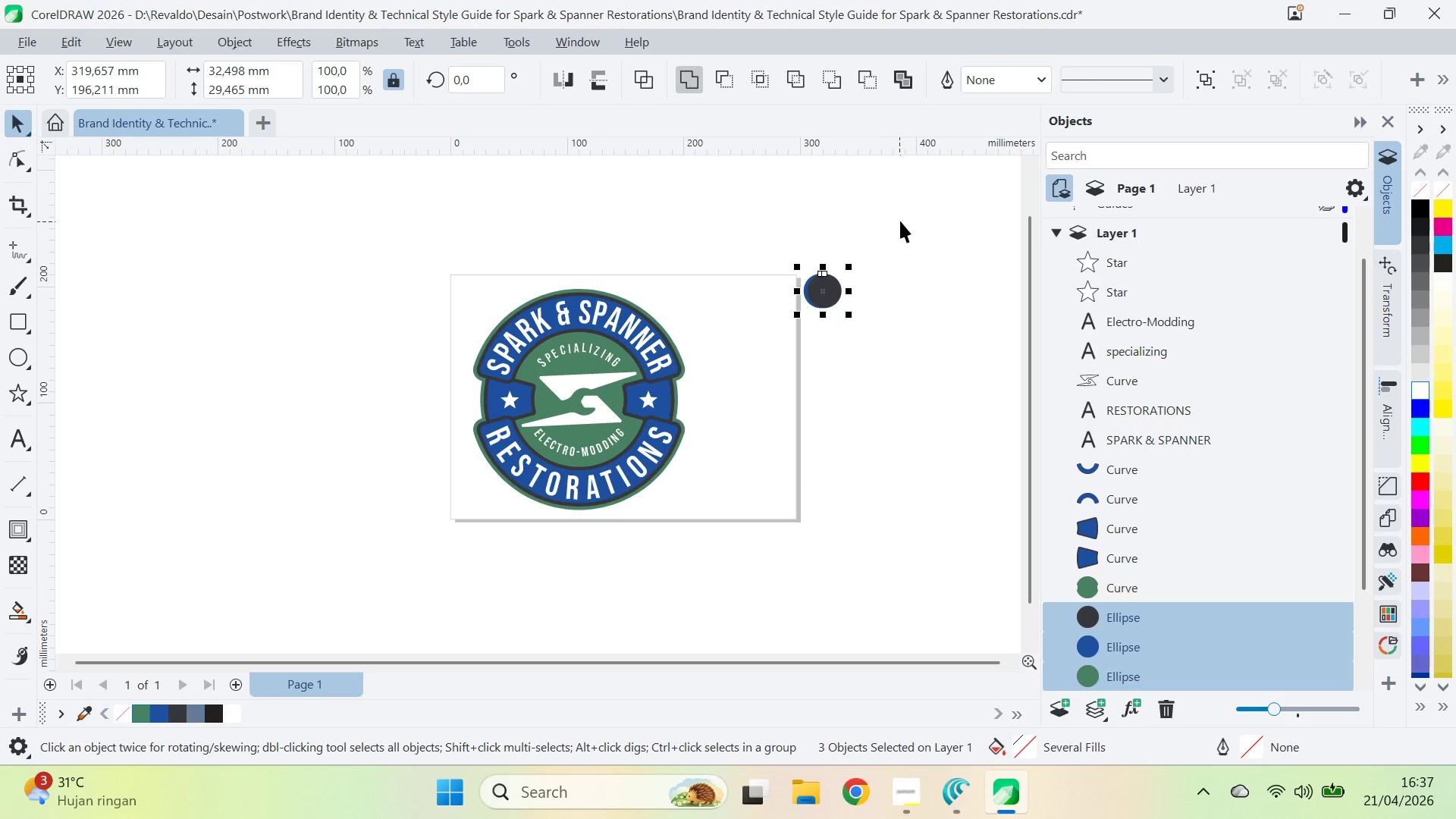 
key(Control+Z)
 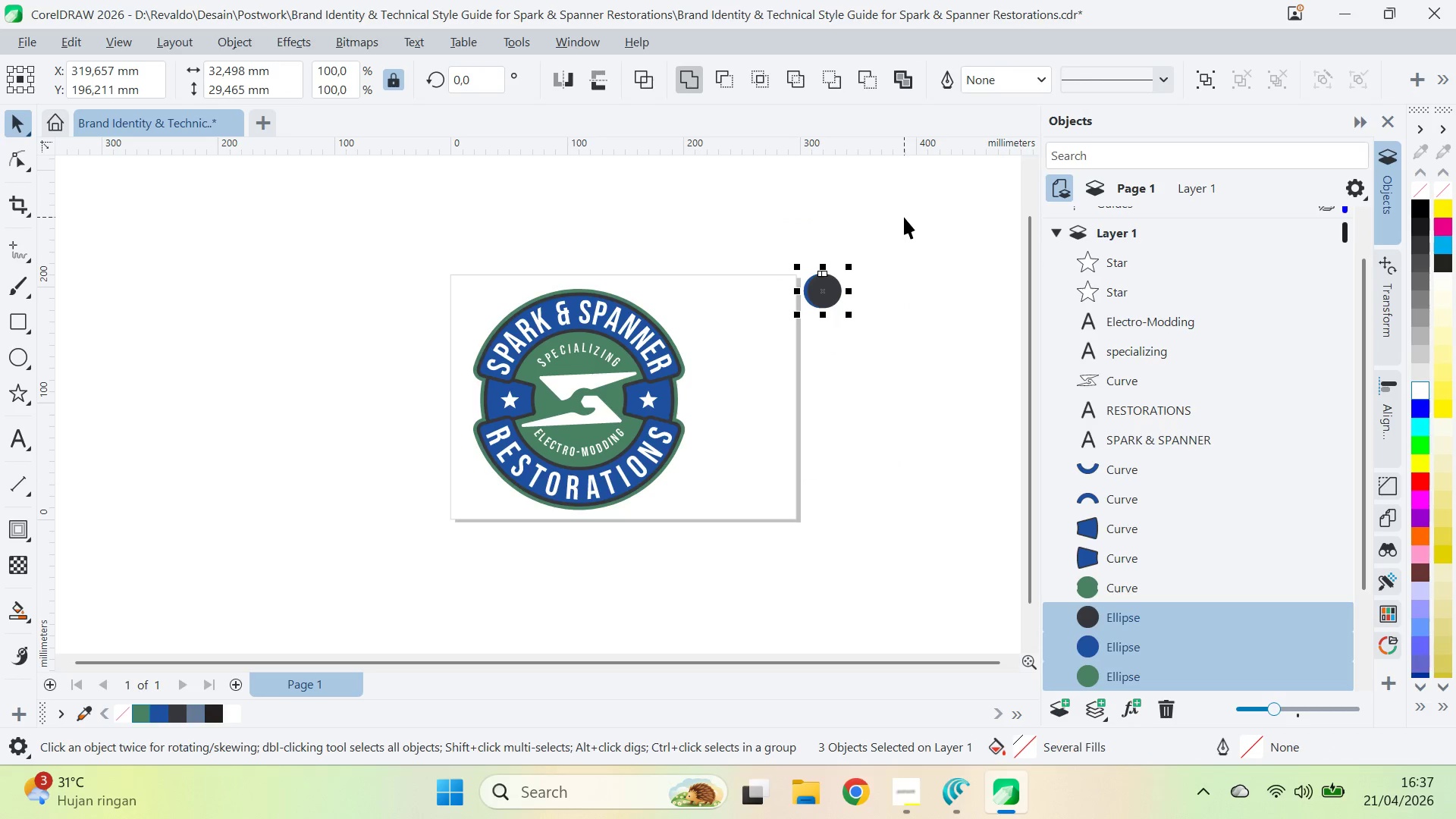 
type(ccc)
 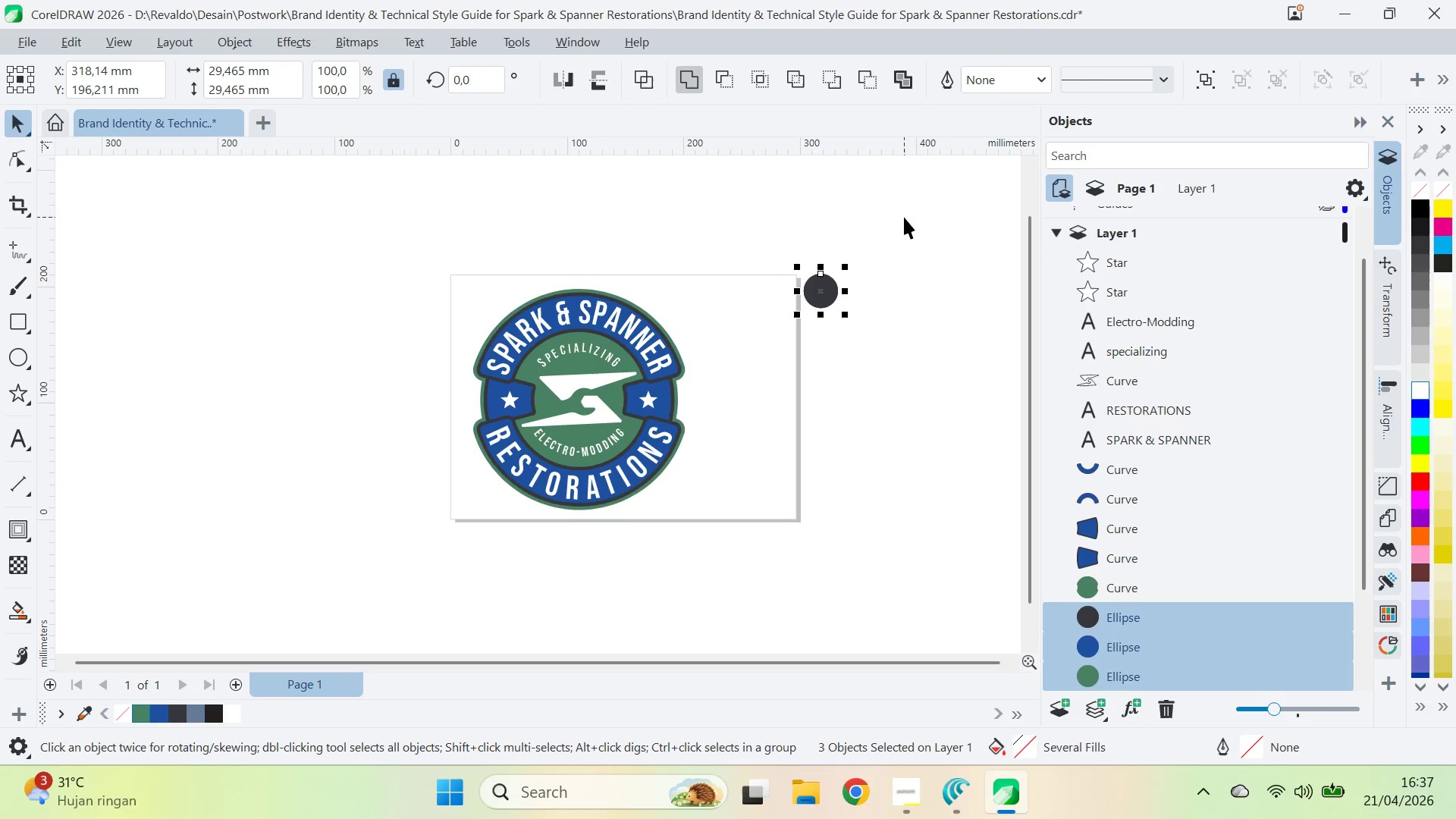 
key(Control+Z)
 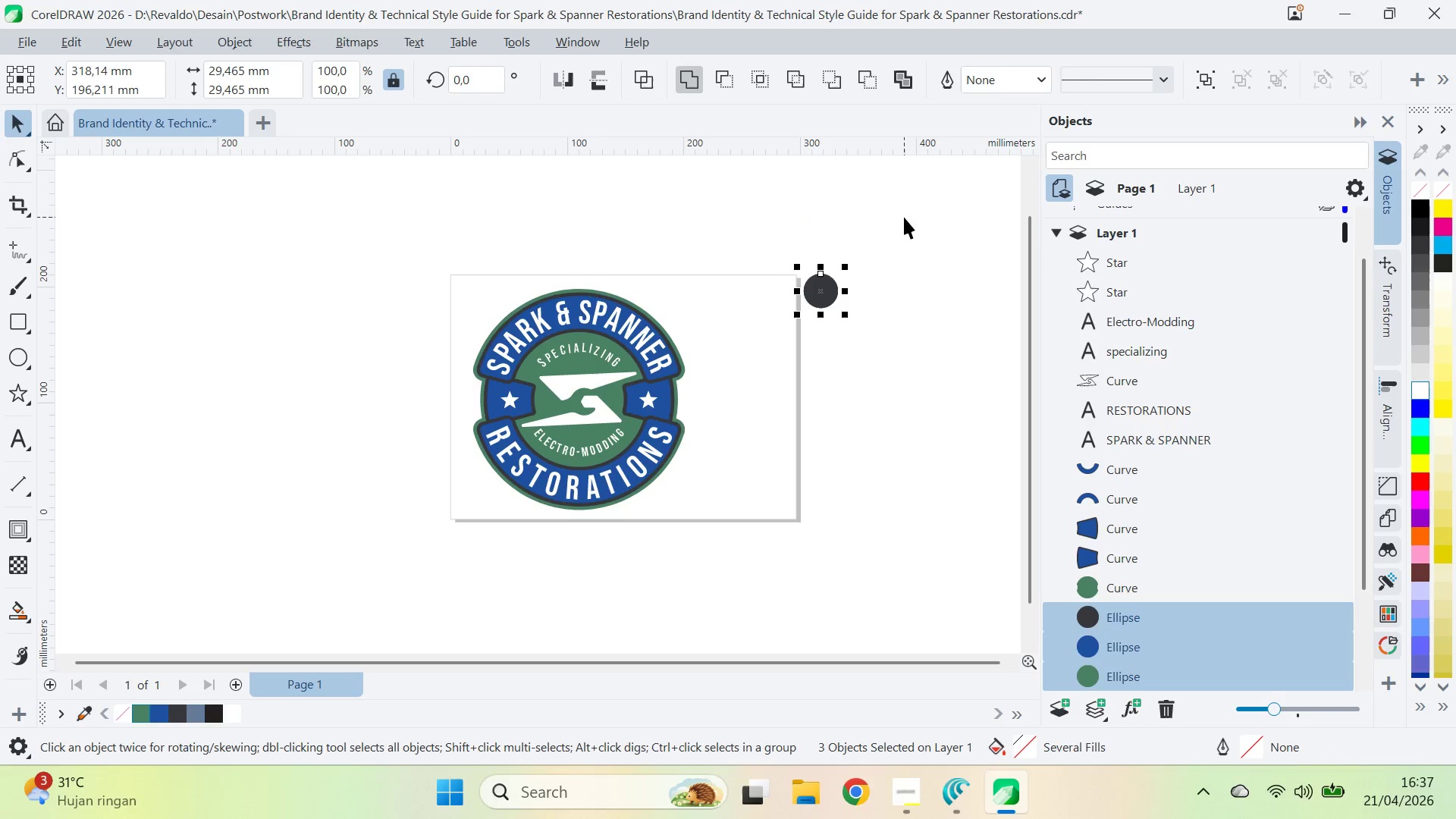 
key(Control+Z)
 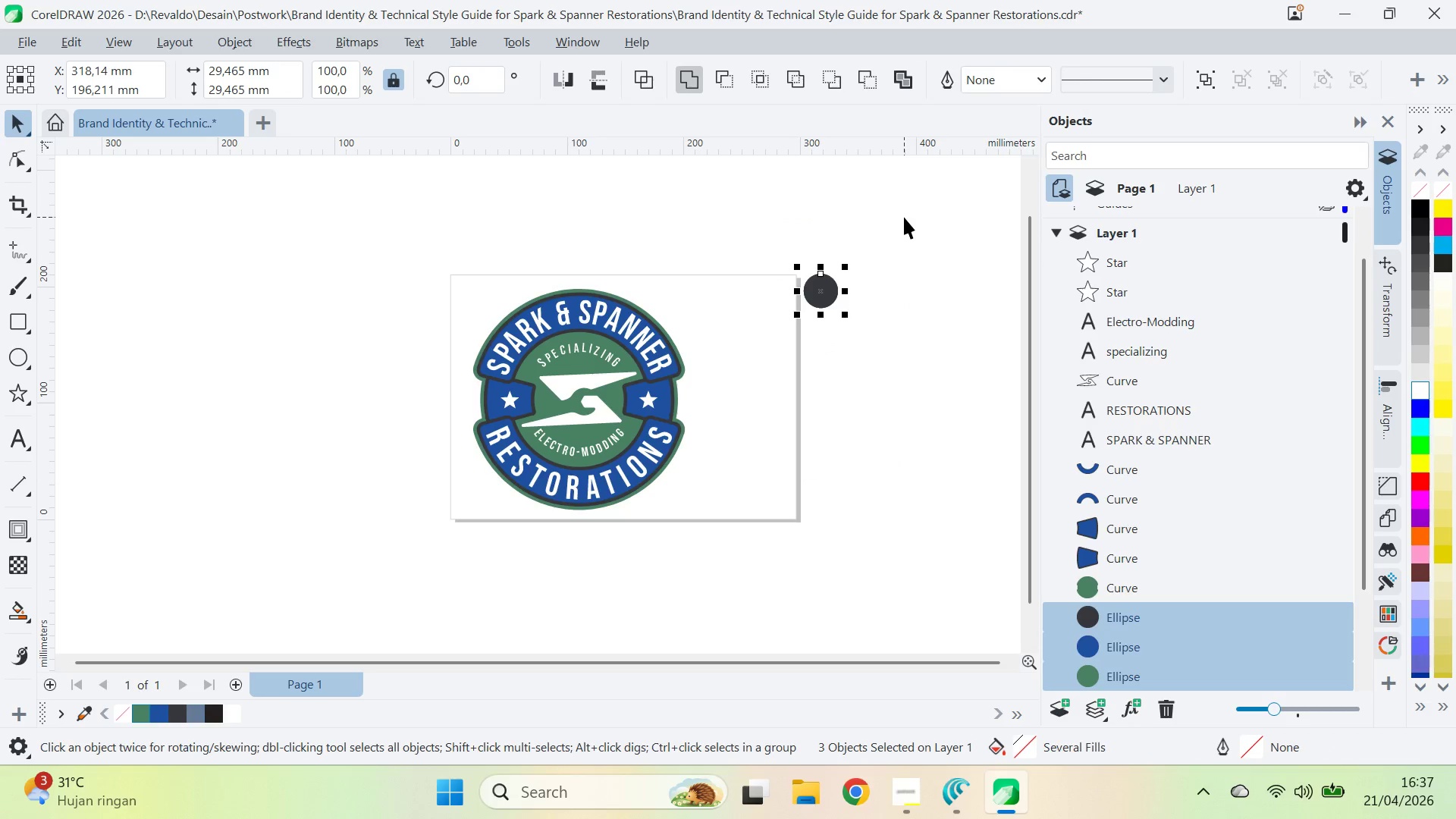 
key(Control+Z)
 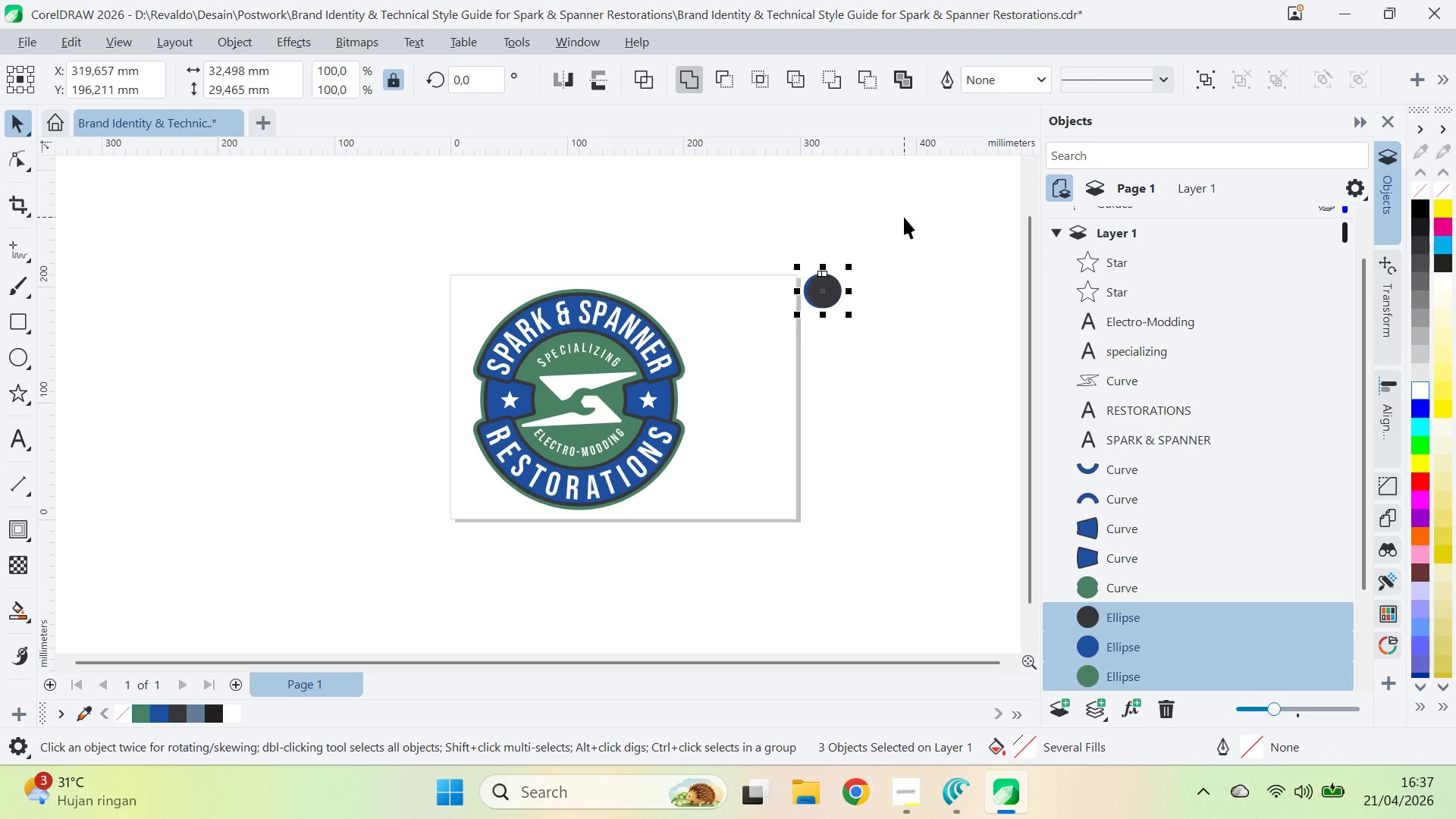 
key(Control+Z)
 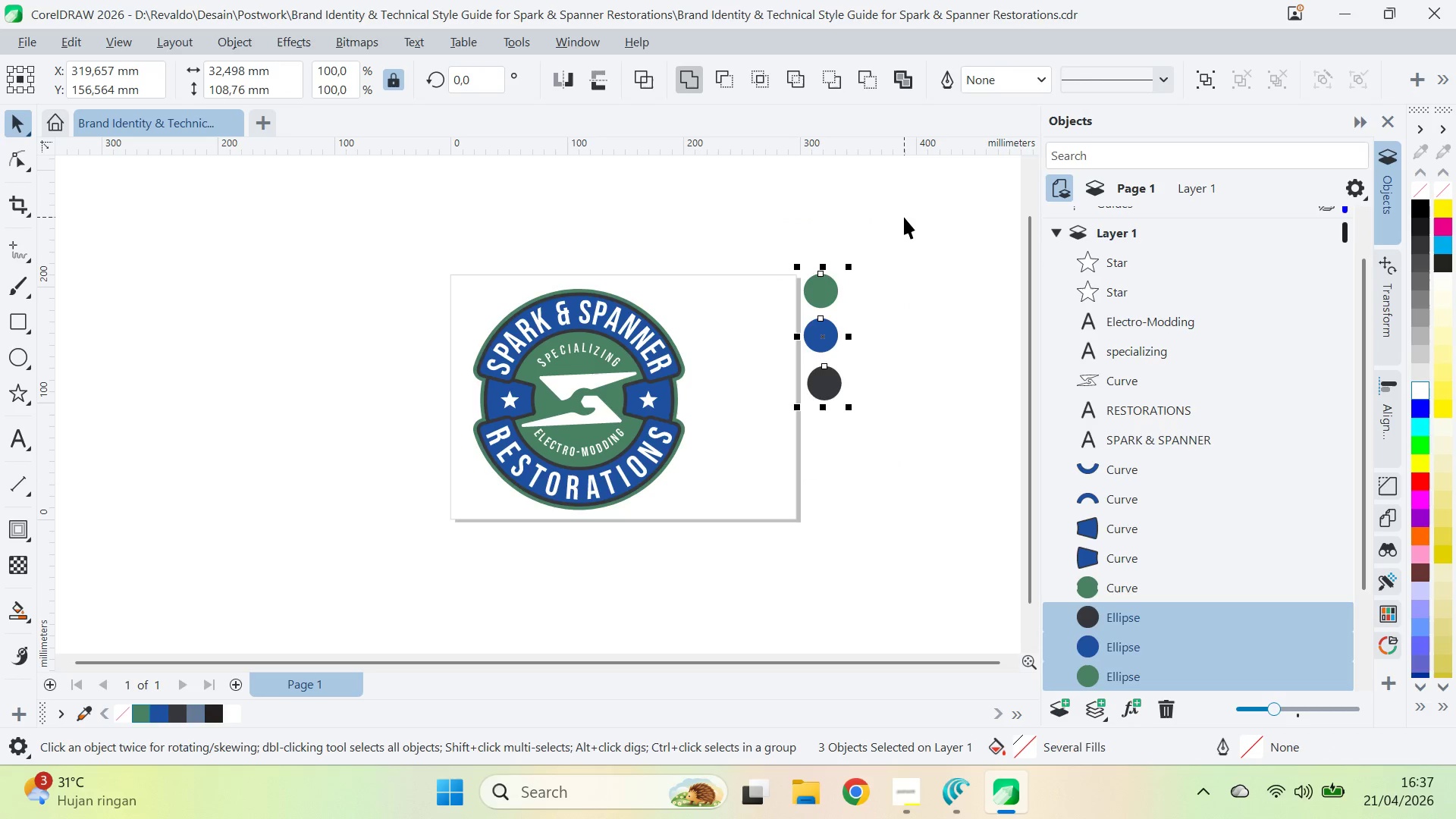 
type(cc)
 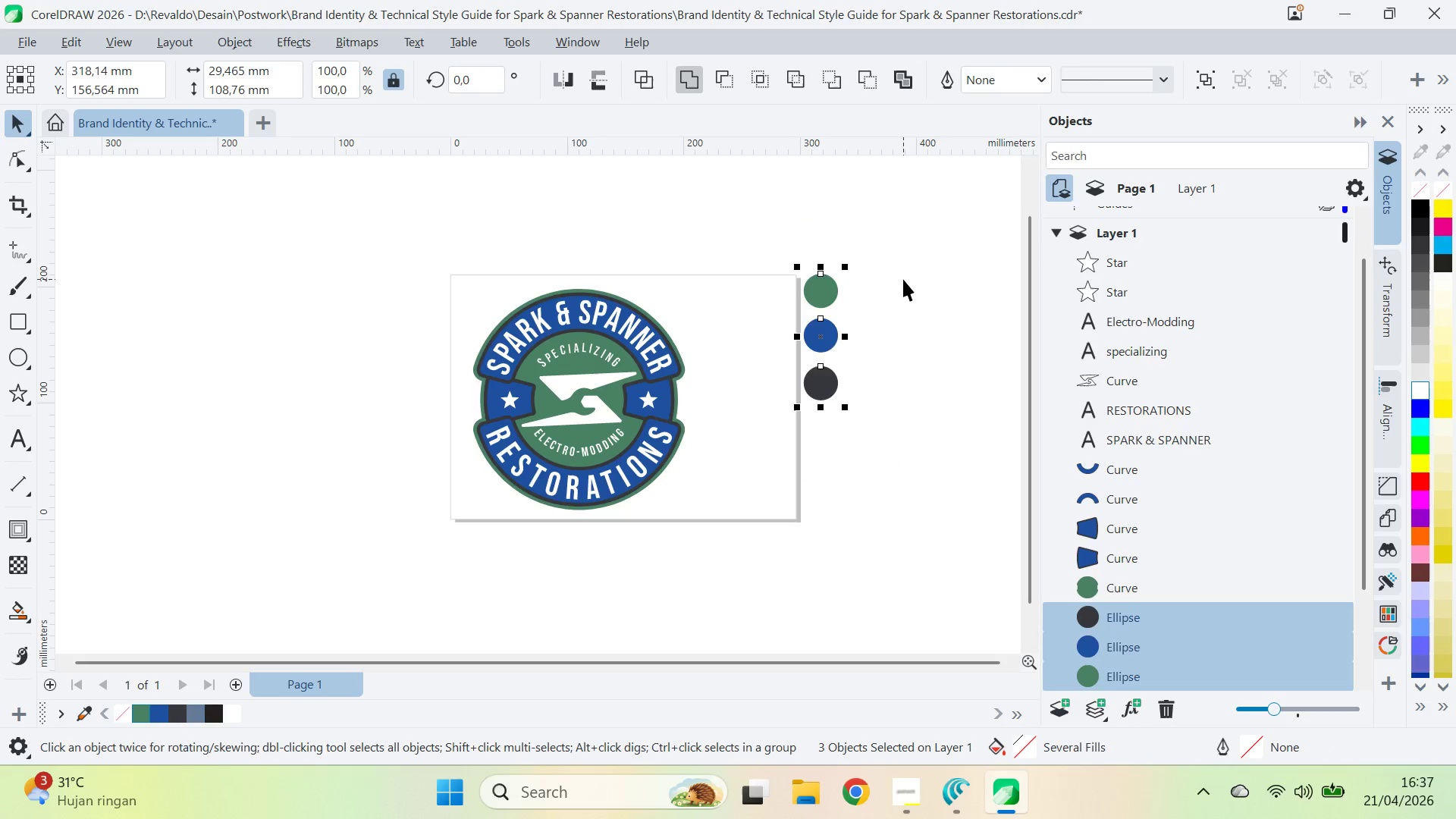 
double_click([903, 279])
 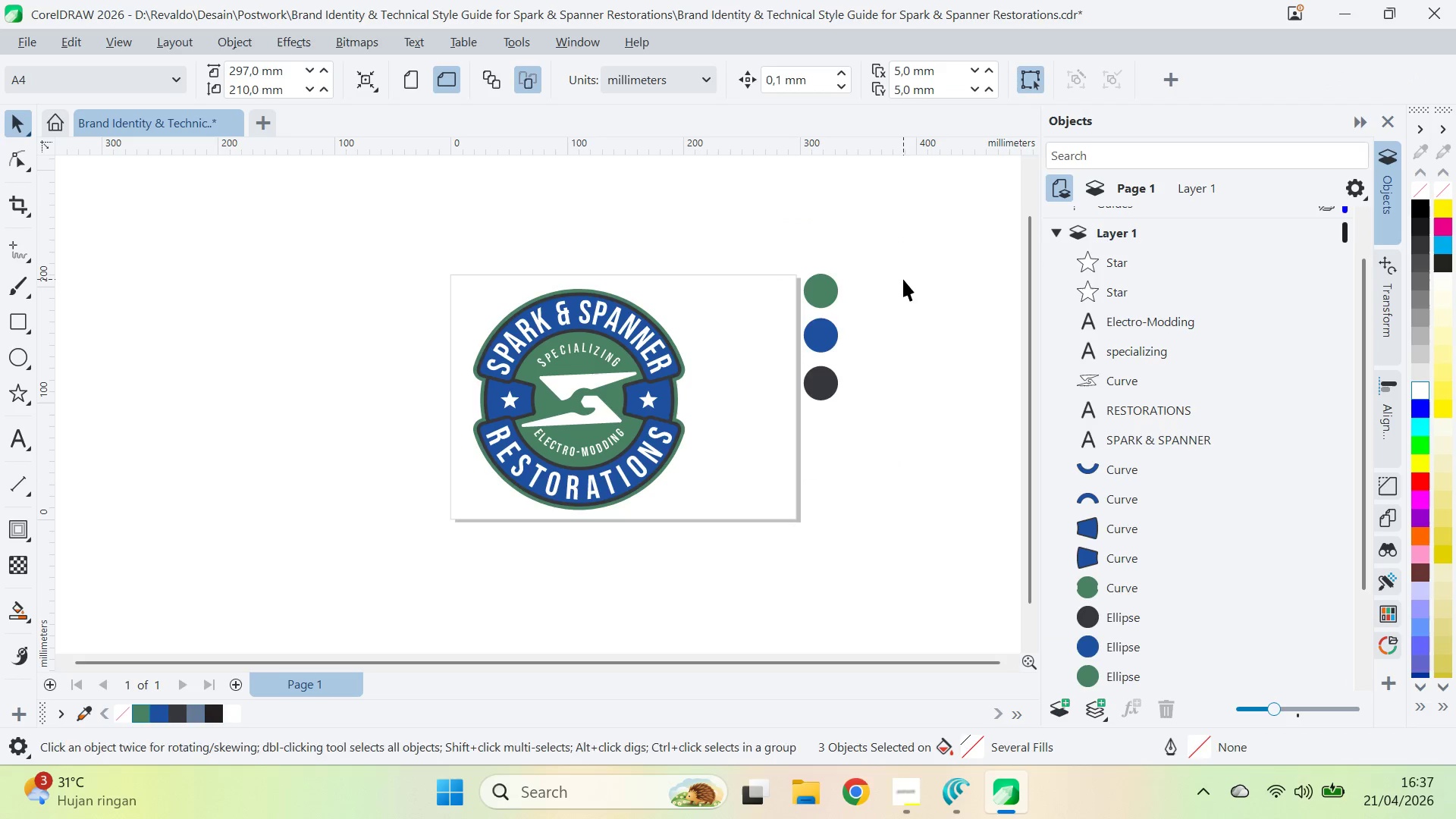 
triple_click([903, 279])
 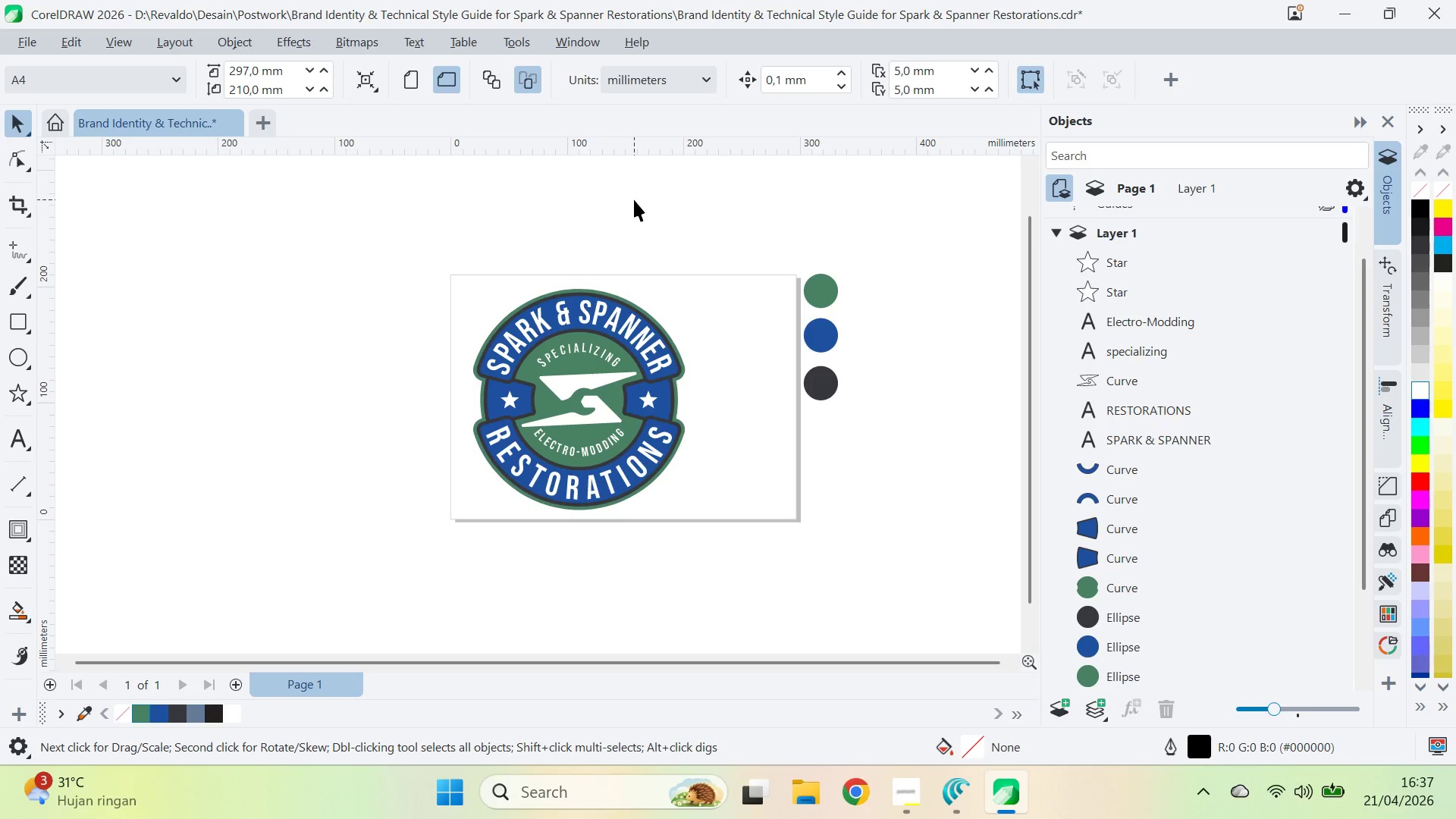 
wait(24.48)
 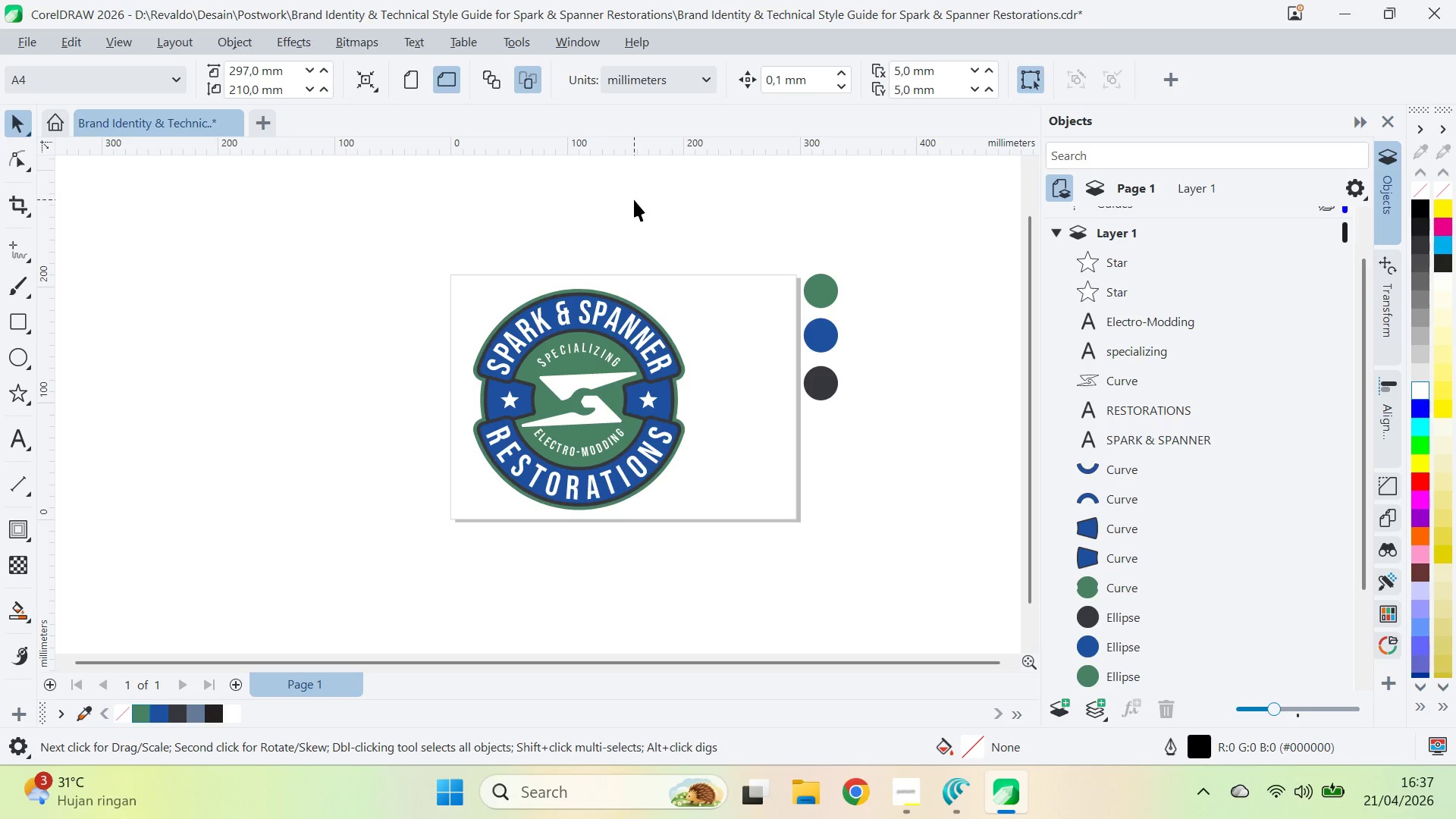 
type(zqv)
 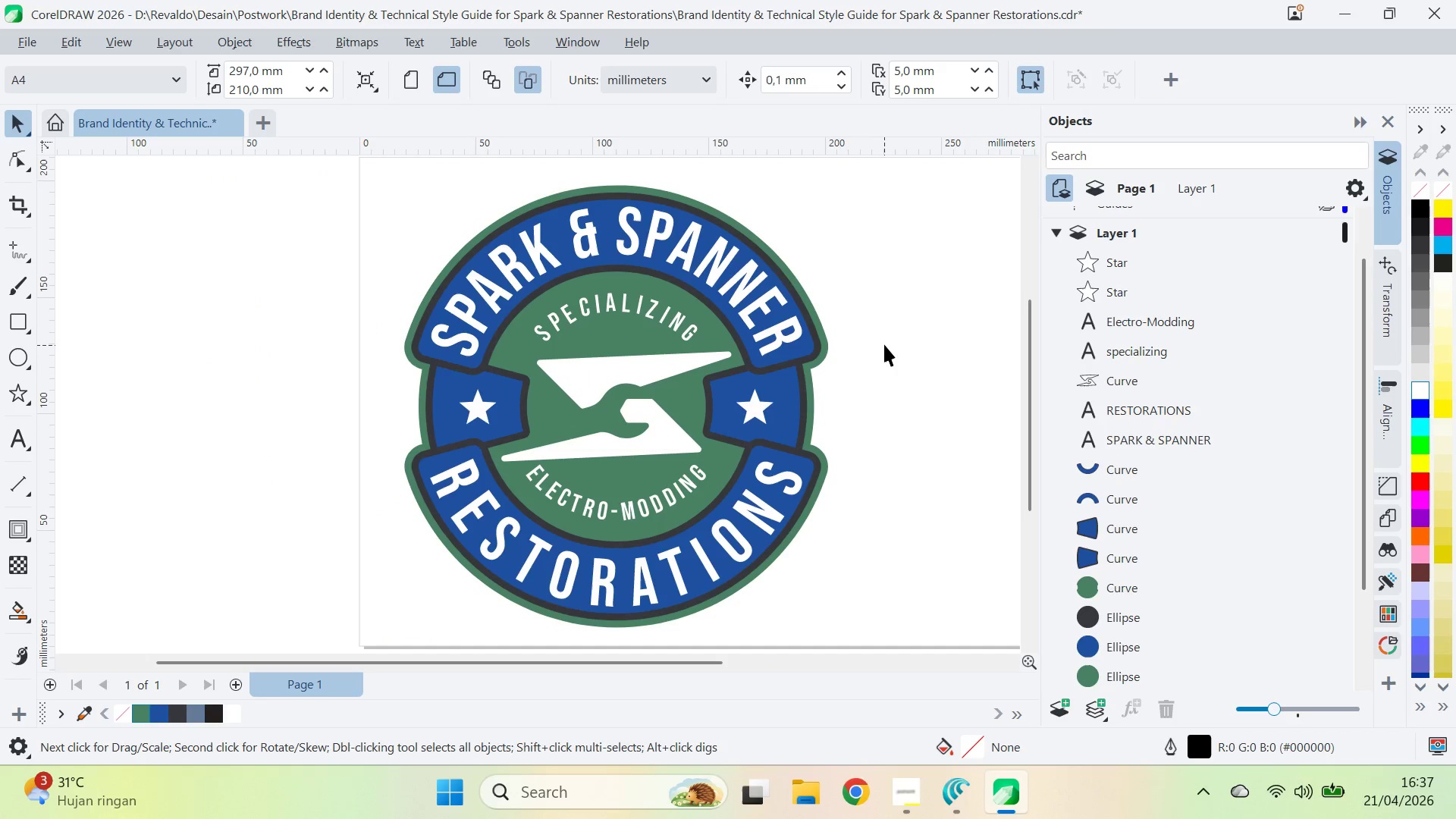 
left_click_drag(start_coordinate=[632, 365], to_coordinate=[875, 350])
 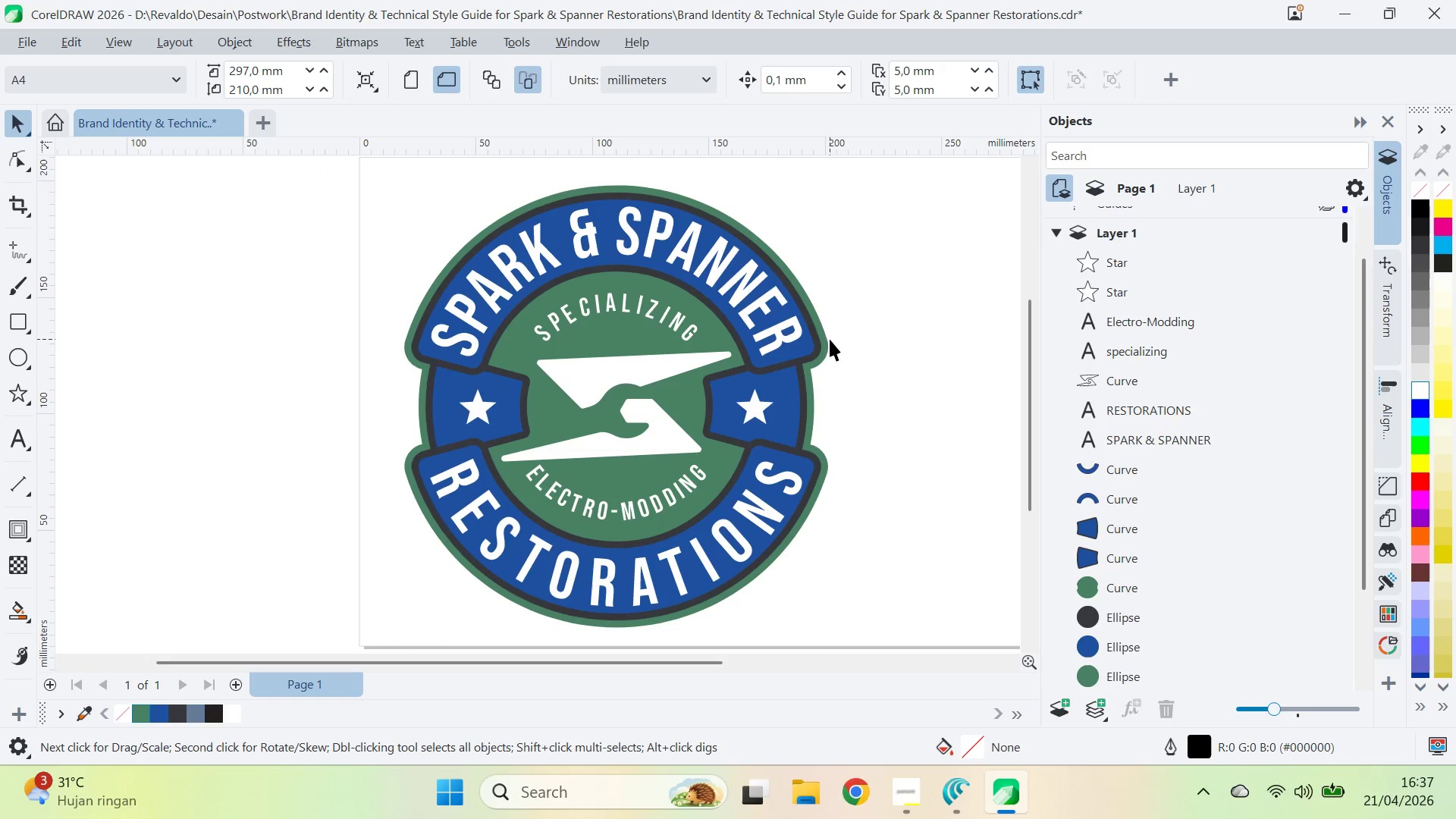 
left_click([813, 334])
 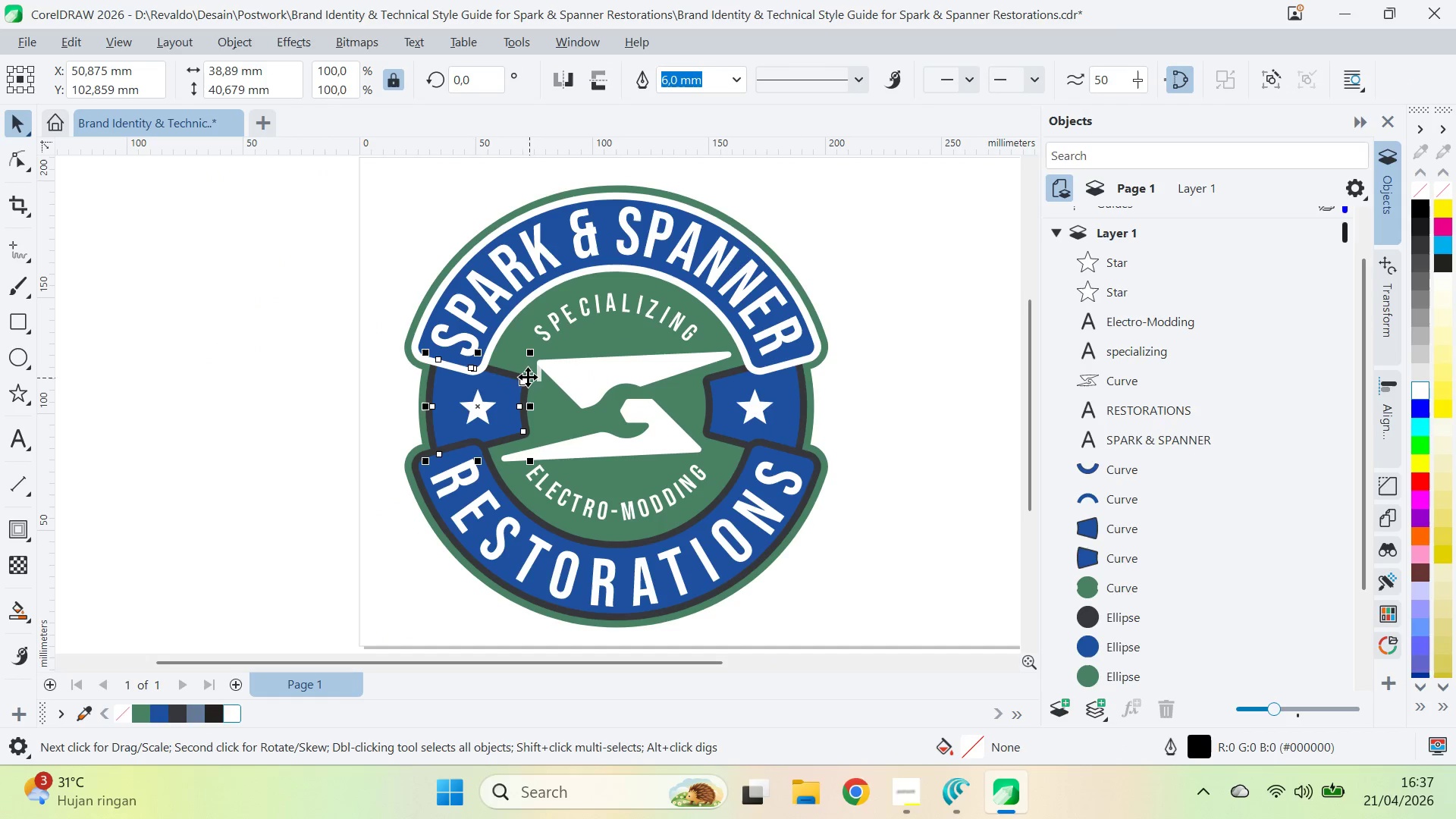 
hold_key(key=ShiftLeft, duration=1.08)
double_click([755, 448])
 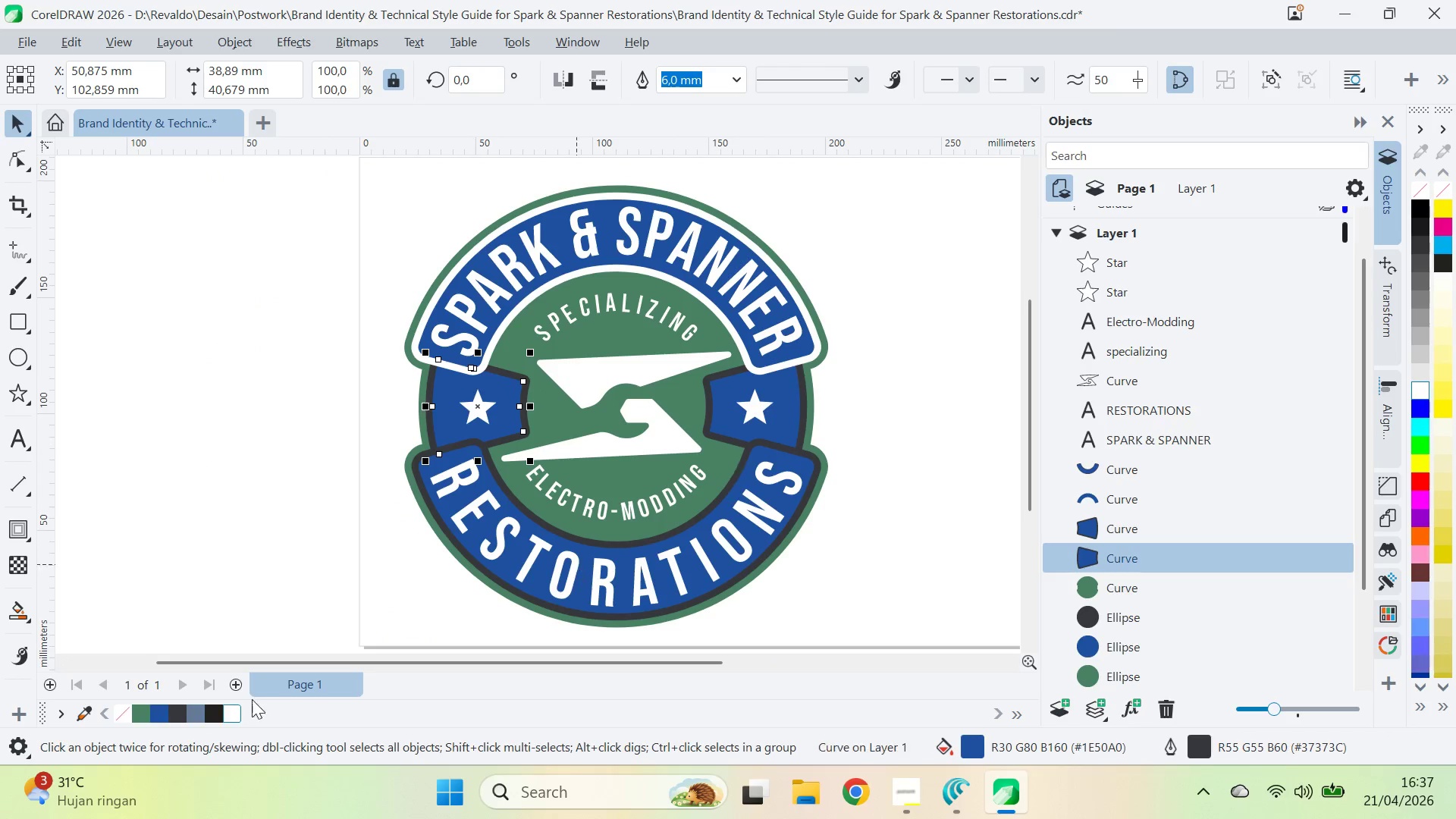 
hold_key(key=ShiftLeft, duration=1.86)
 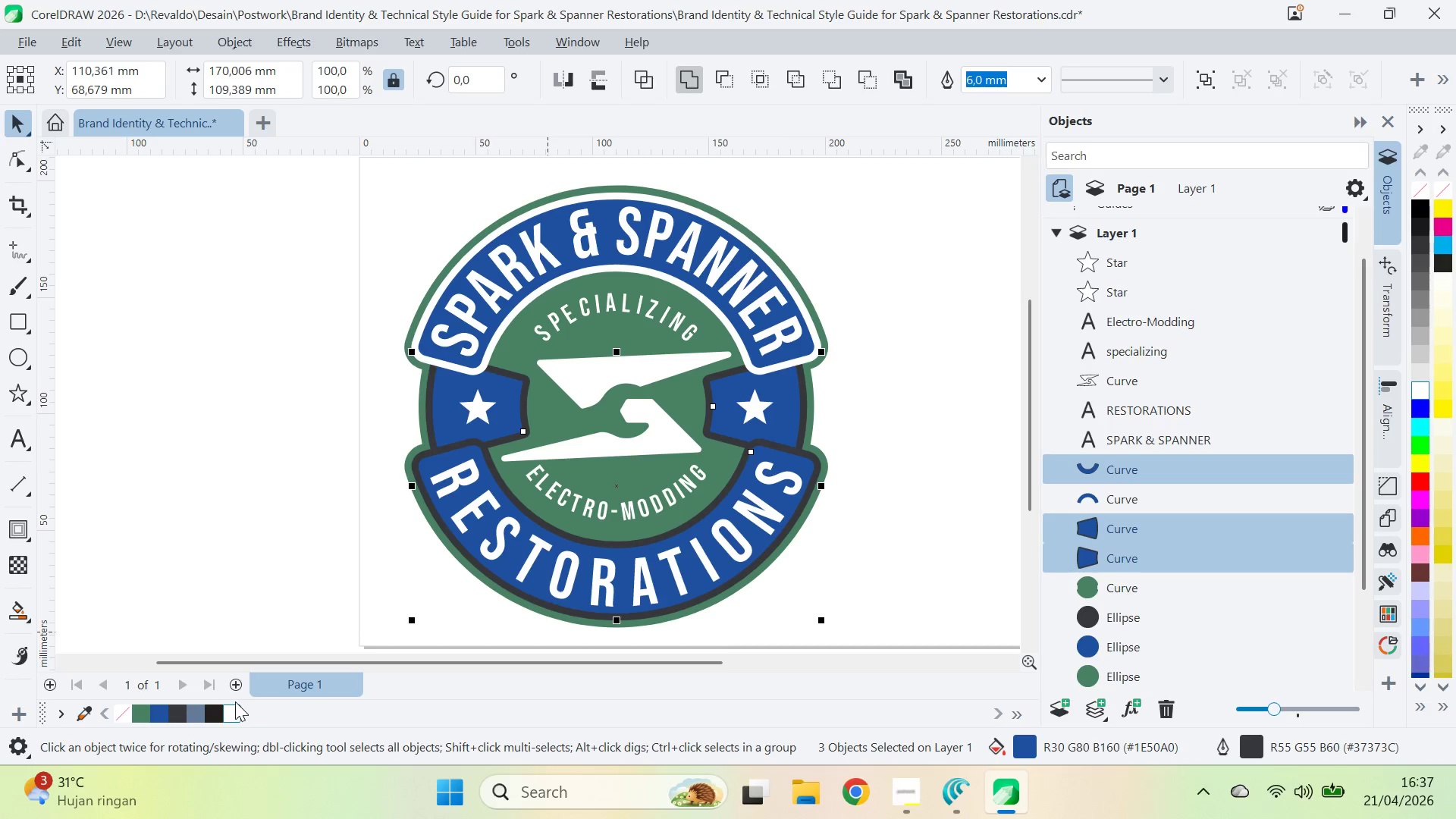 
right_click([235, 711])
 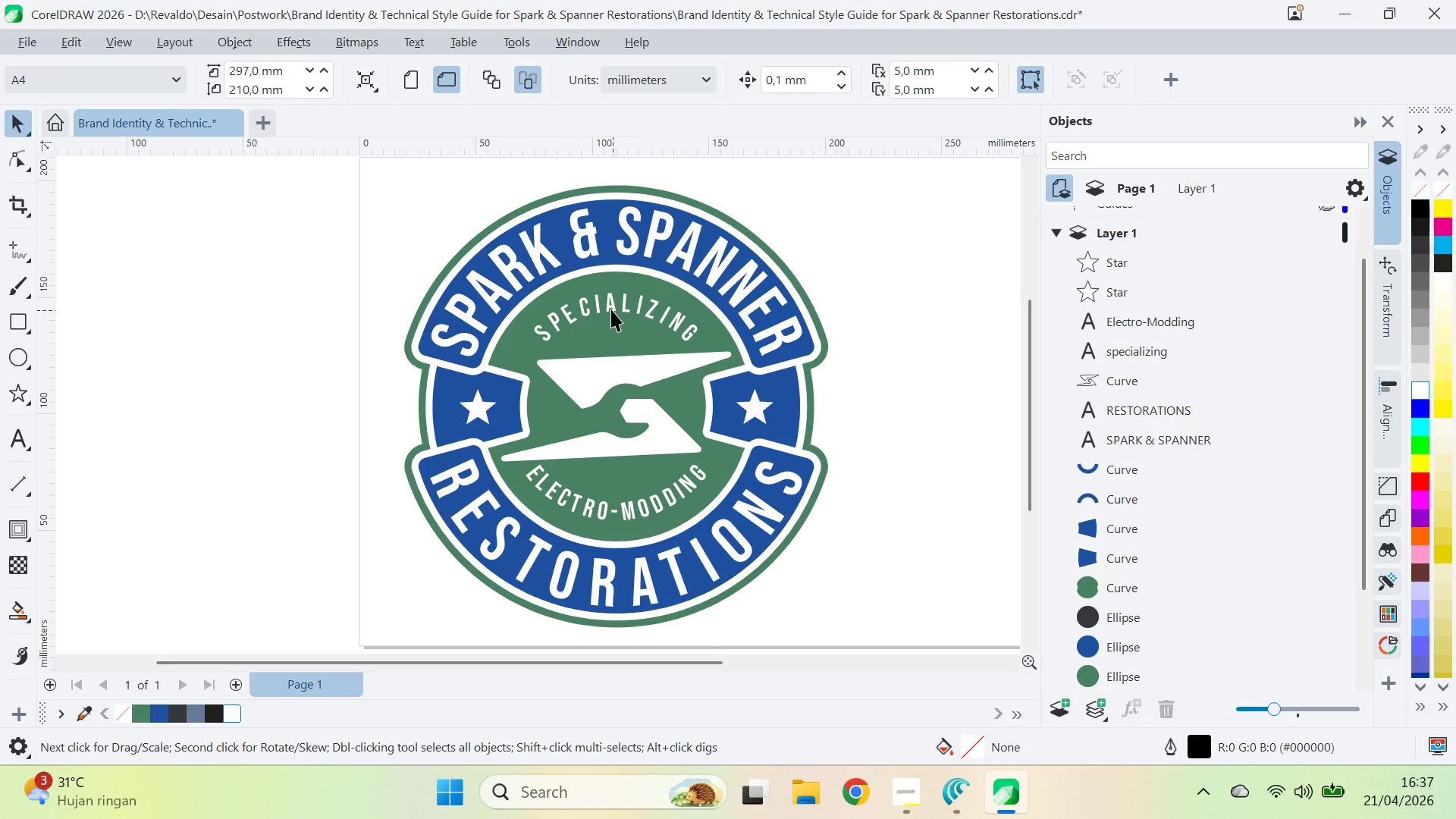 
hold_key(key=ShiftLeft, duration=0.66)
left_click([630, 512])
 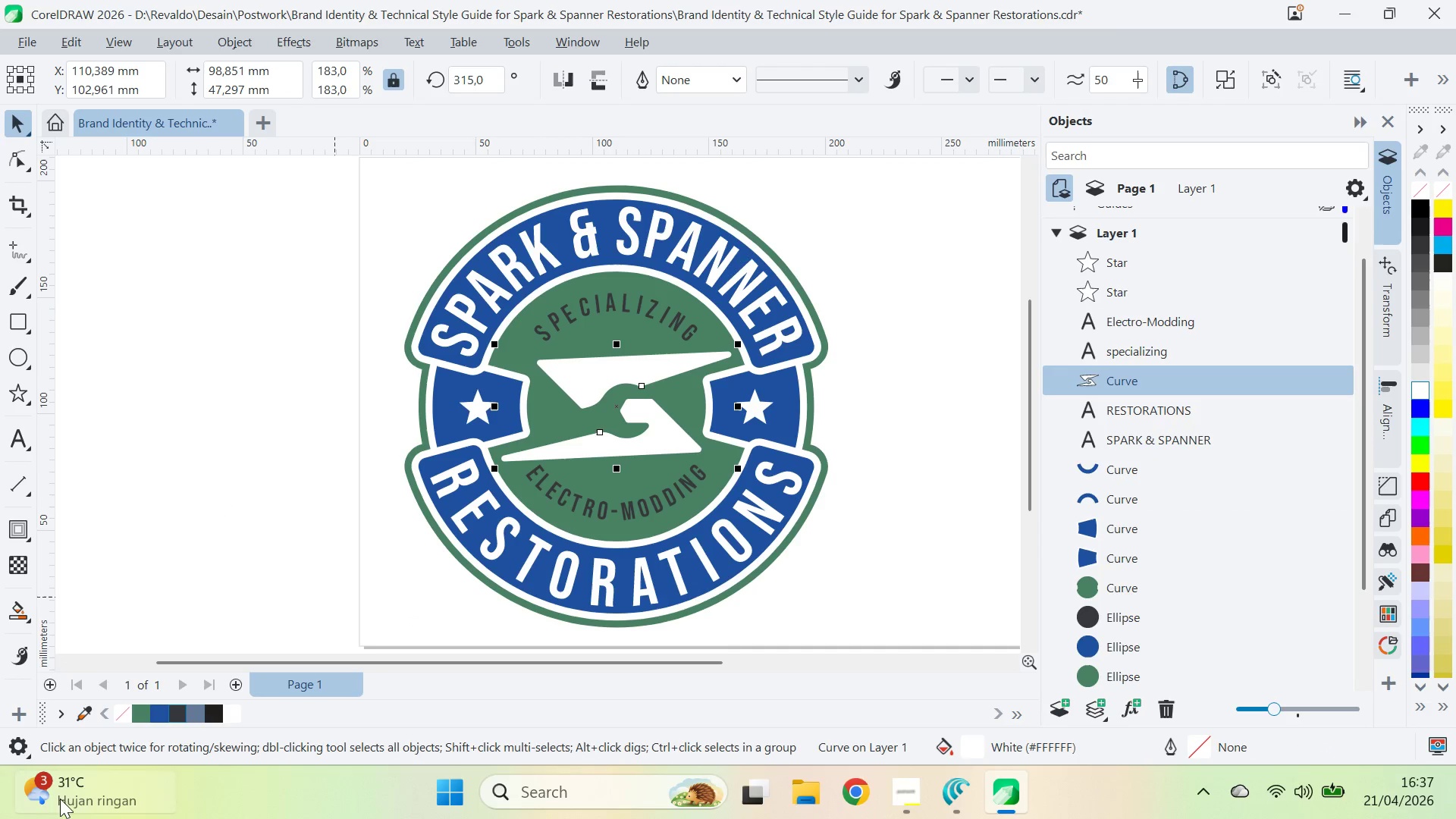 
left_click_drag(start_coordinate=[236, 541], to_coordinate=[237, 535])
 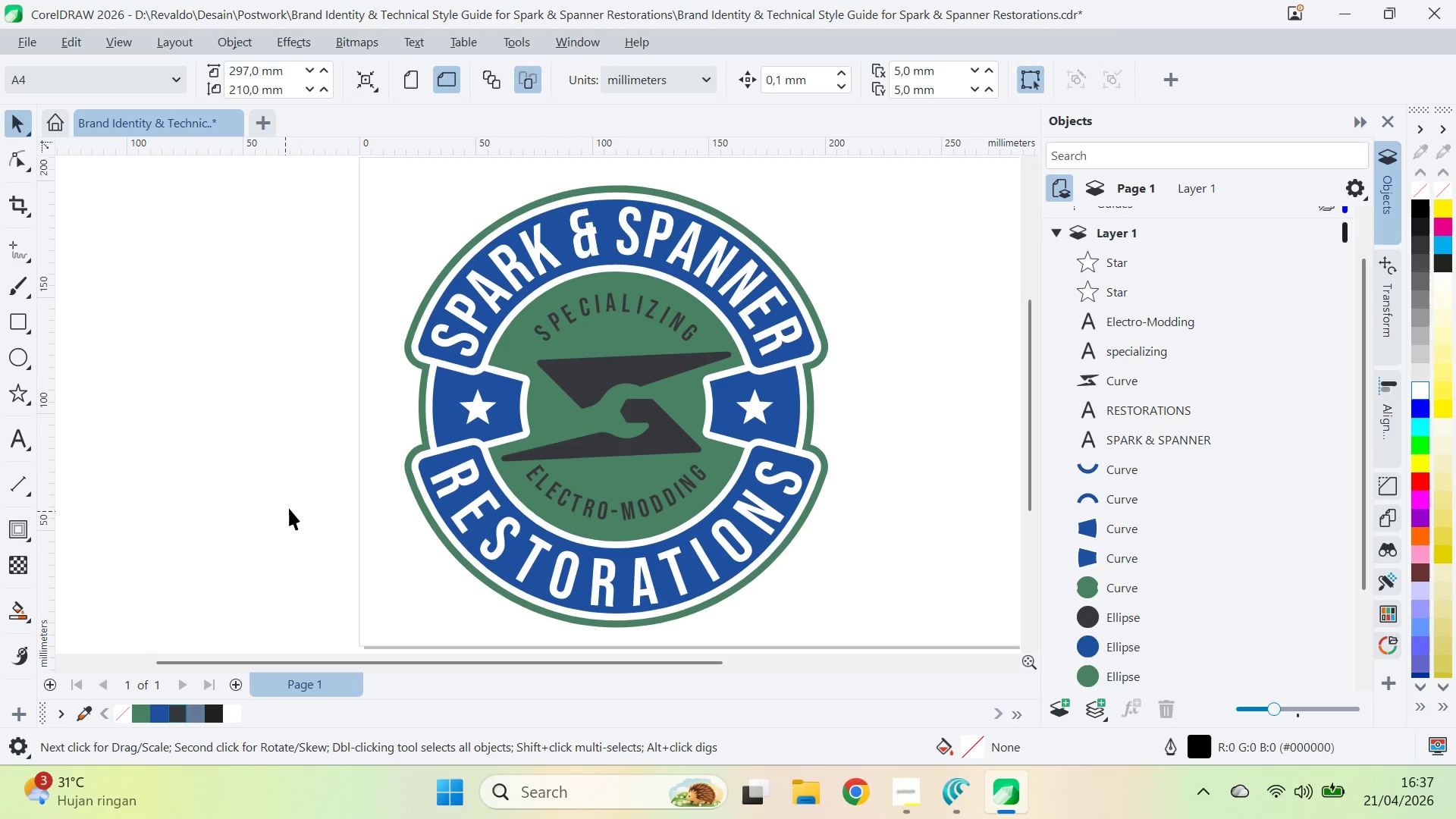 
type(zqv)
 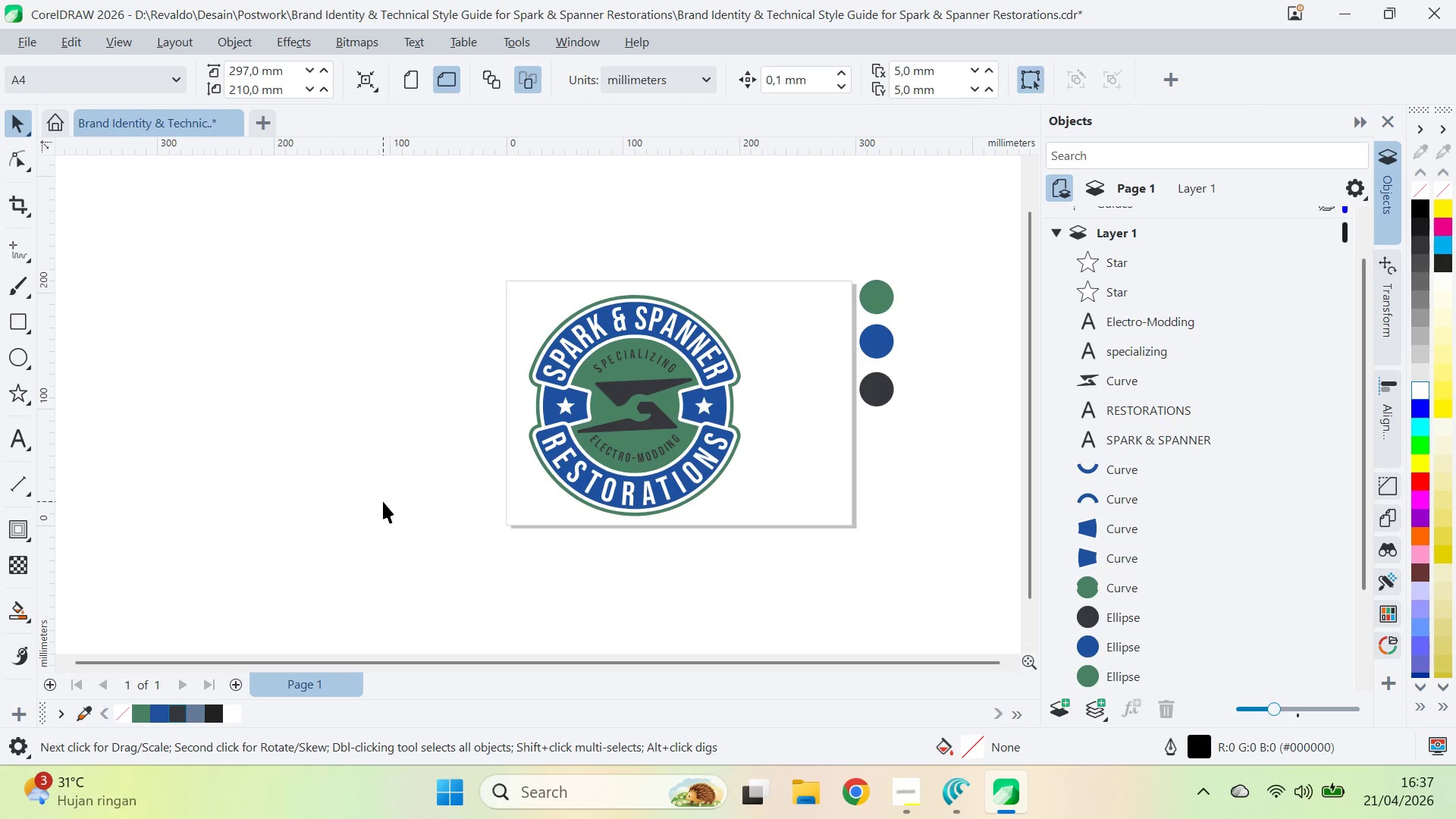 
left_click_drag(start_coordinate=[299, 484], to_coordinate=[356, 484])
 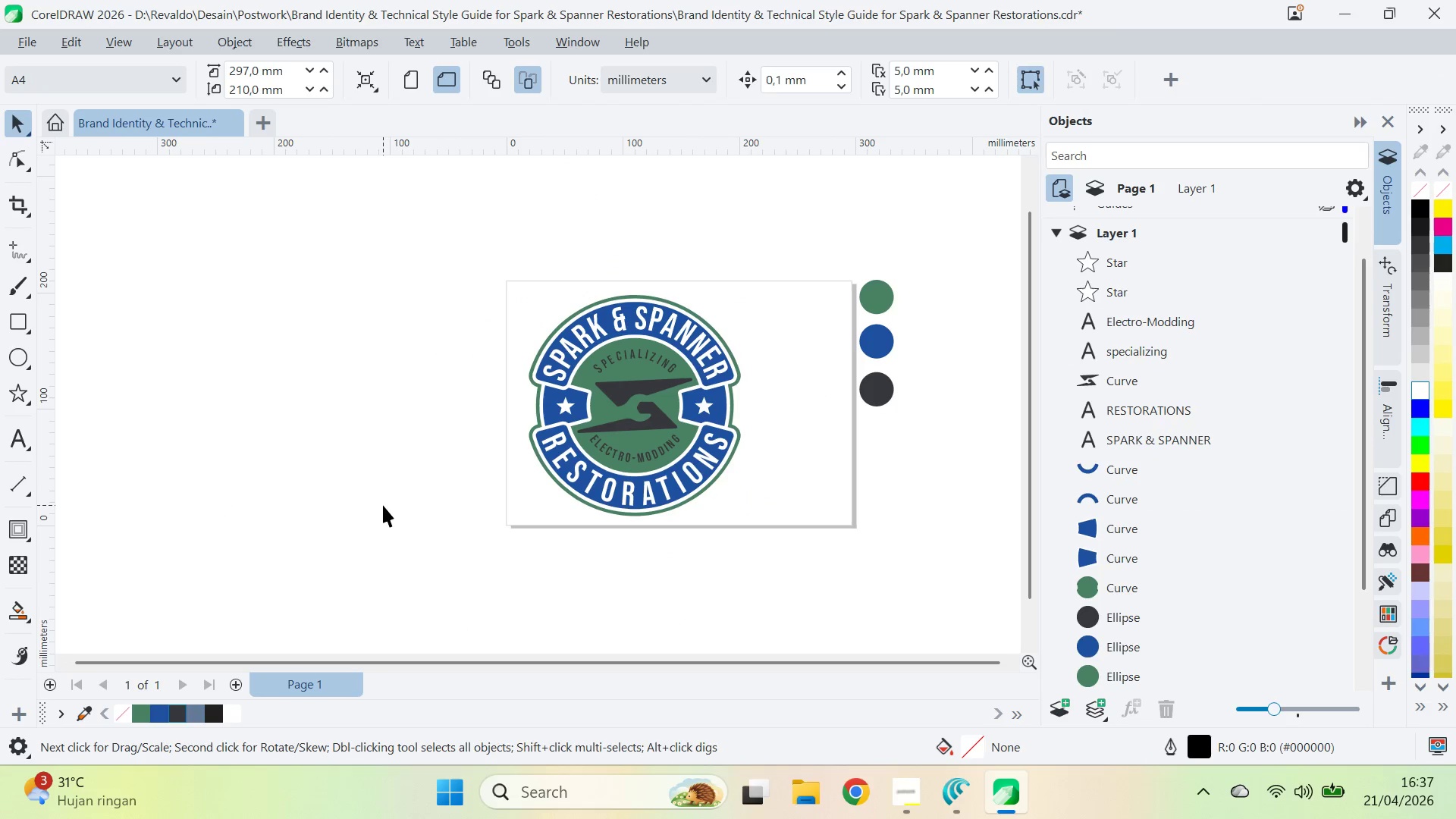 
key(Control+Z)
 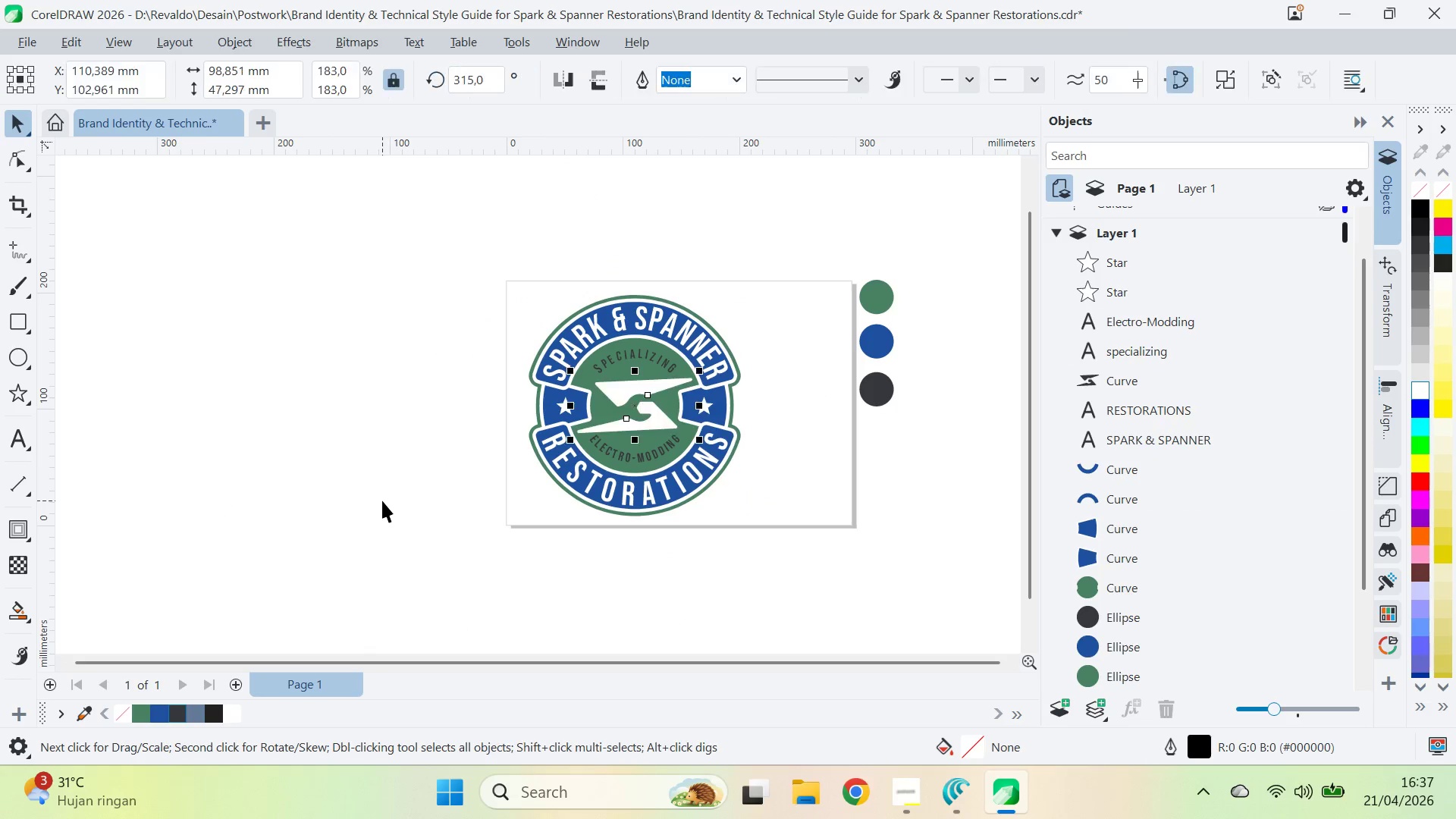 
key(Control+Z)
 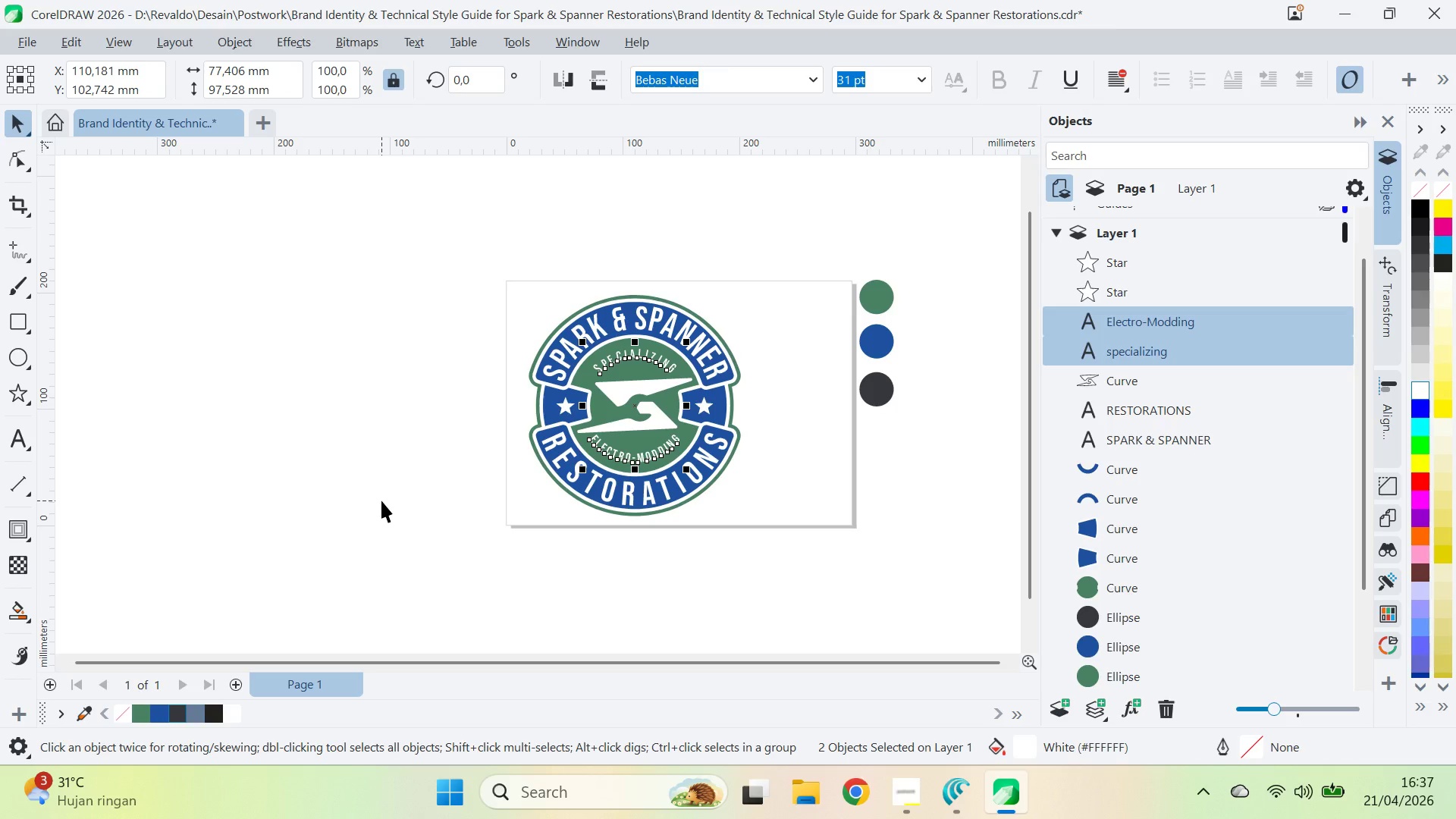 
left_click([381, 500])
 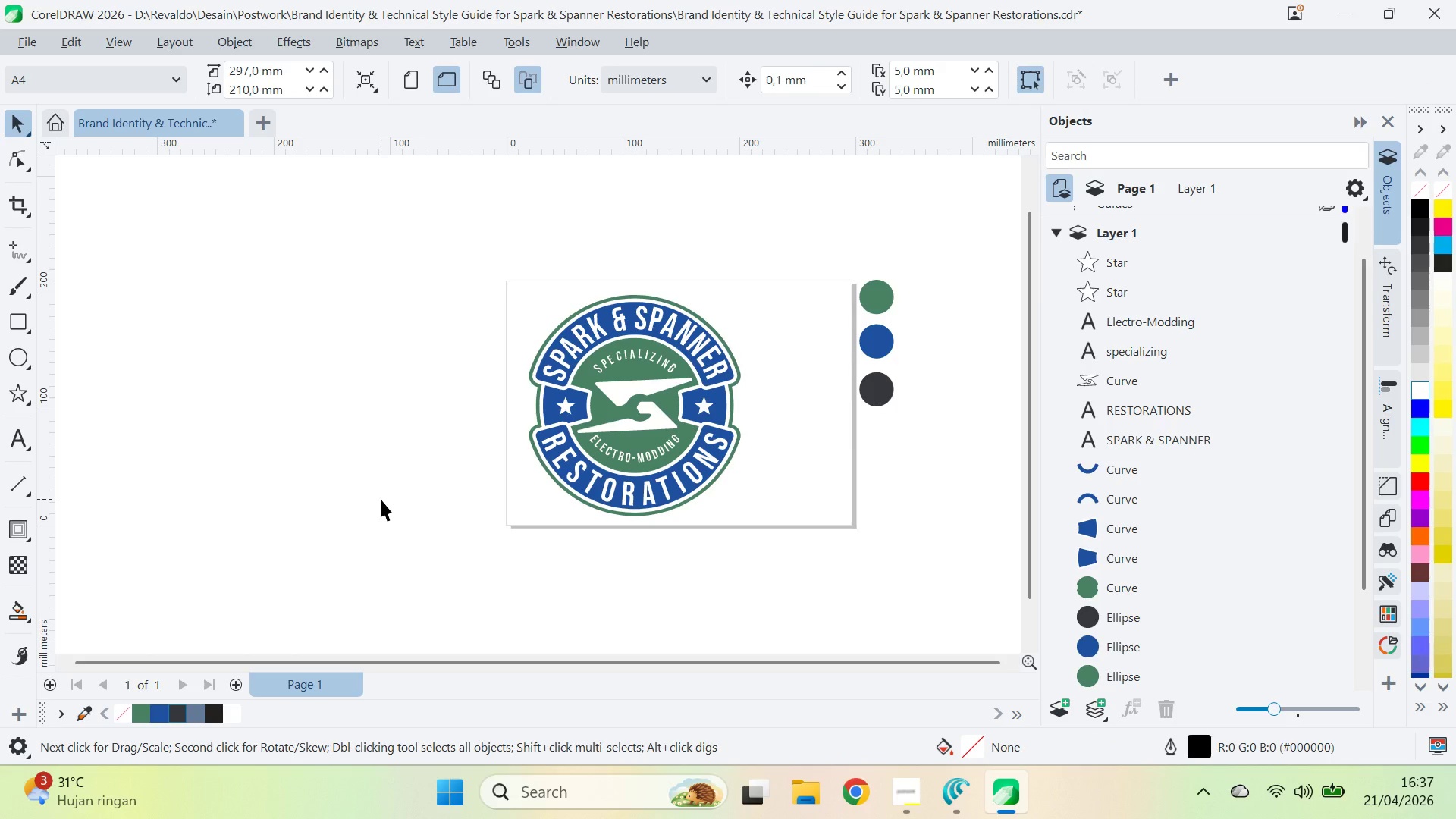 
key(Control+Z)
 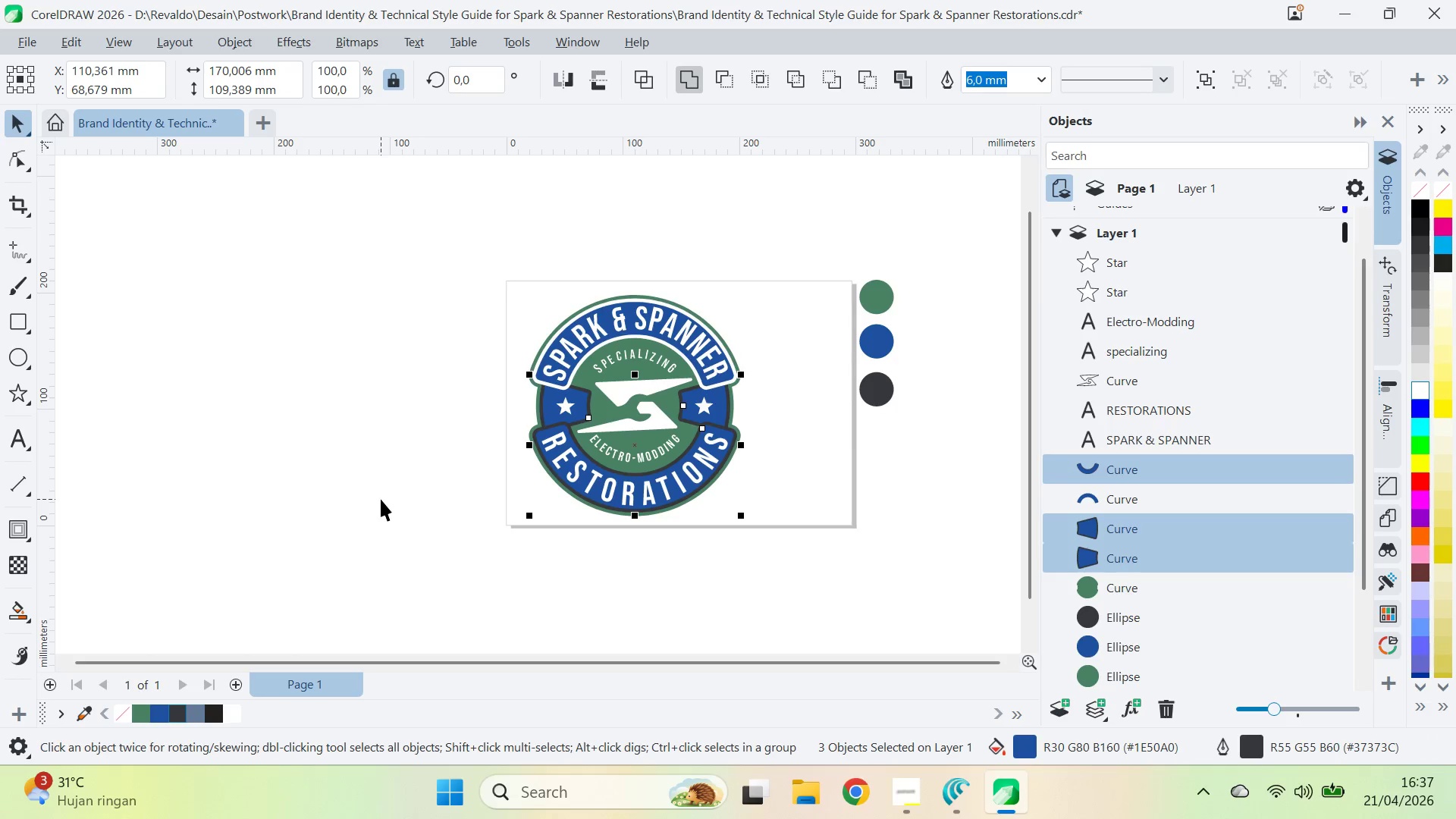 
key(Control+Z)
 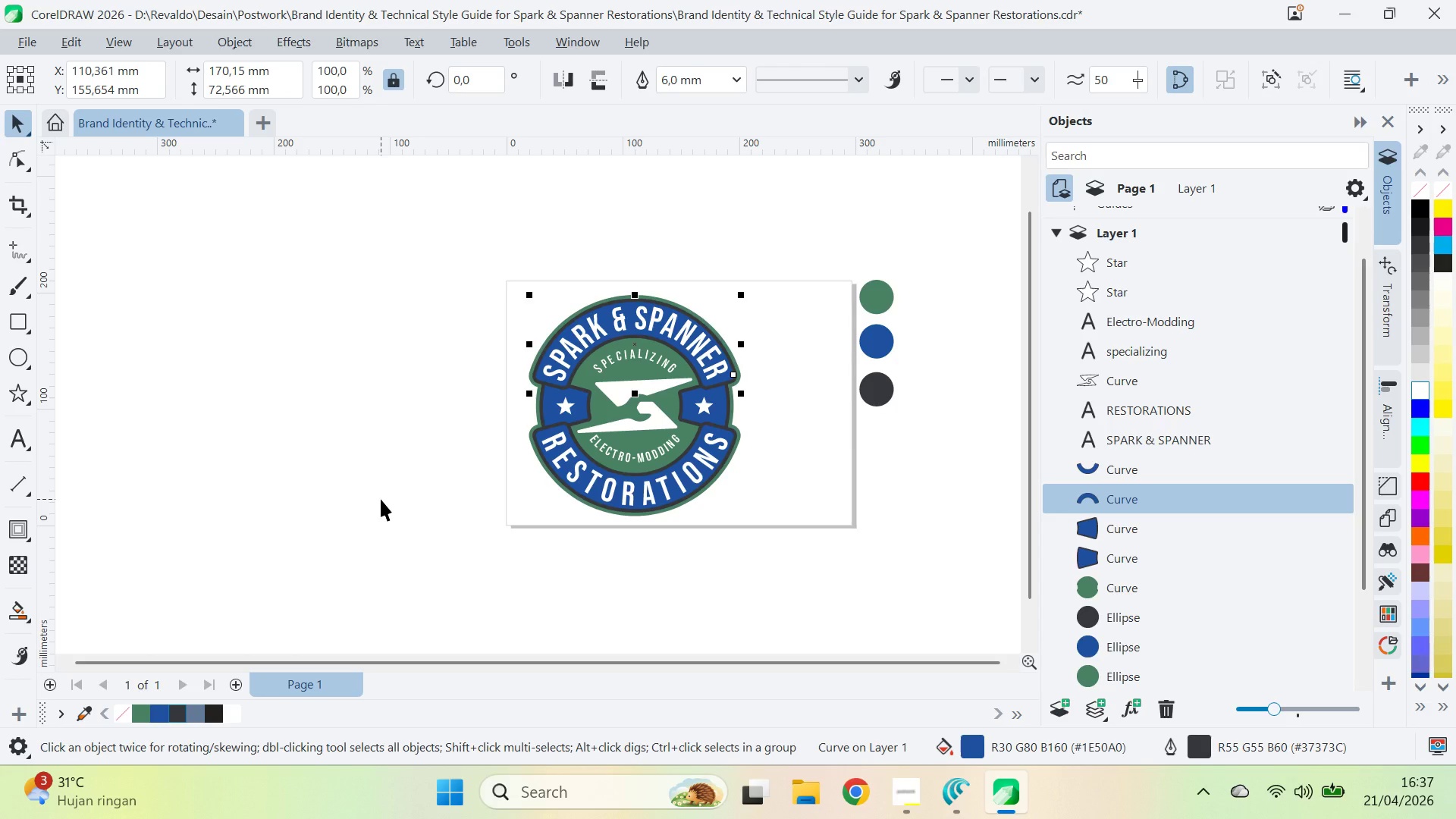 
left_click([381, 499])
 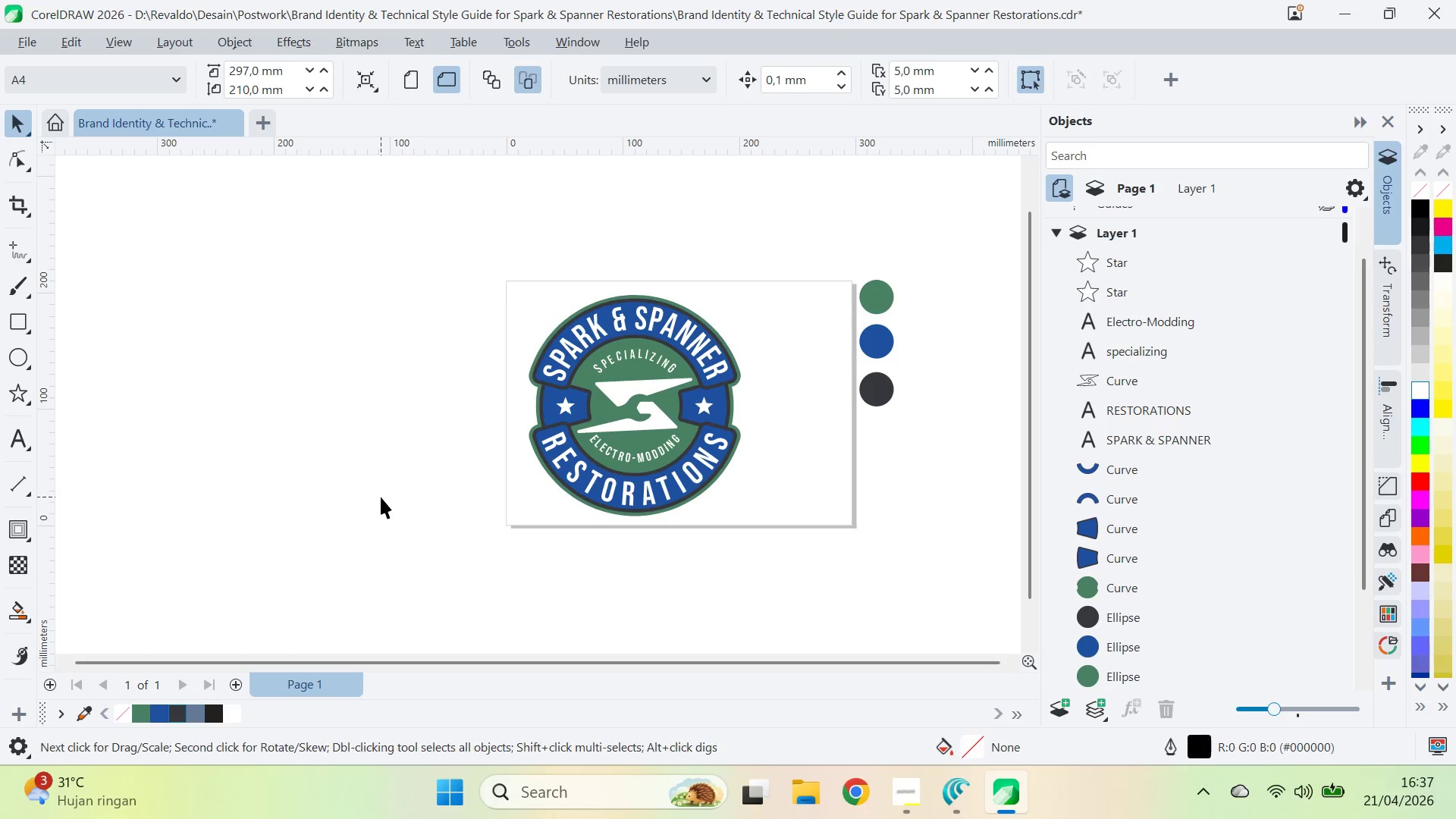 
key(Control+Z)
 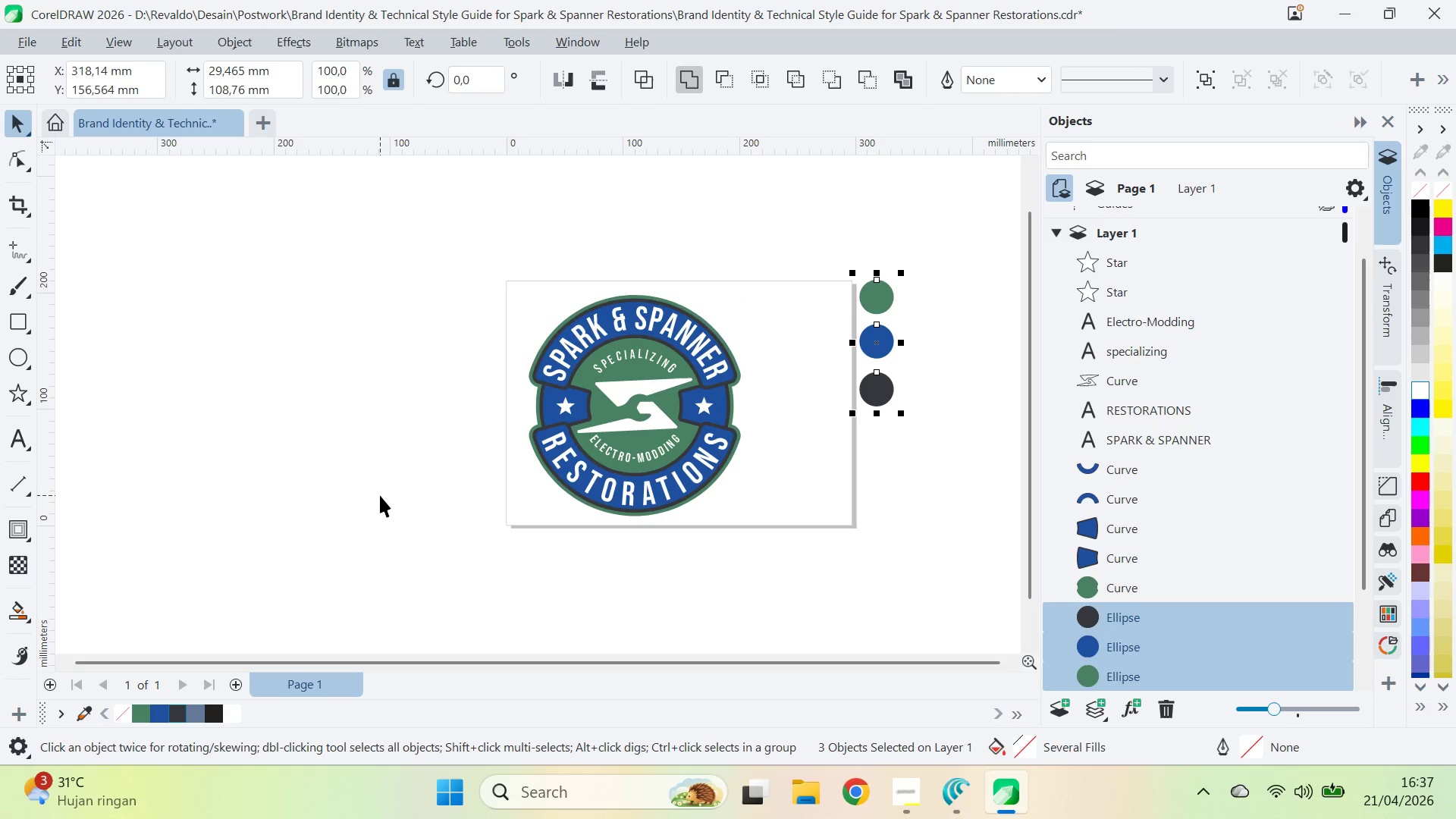 
key(Control+Shift+Z)
 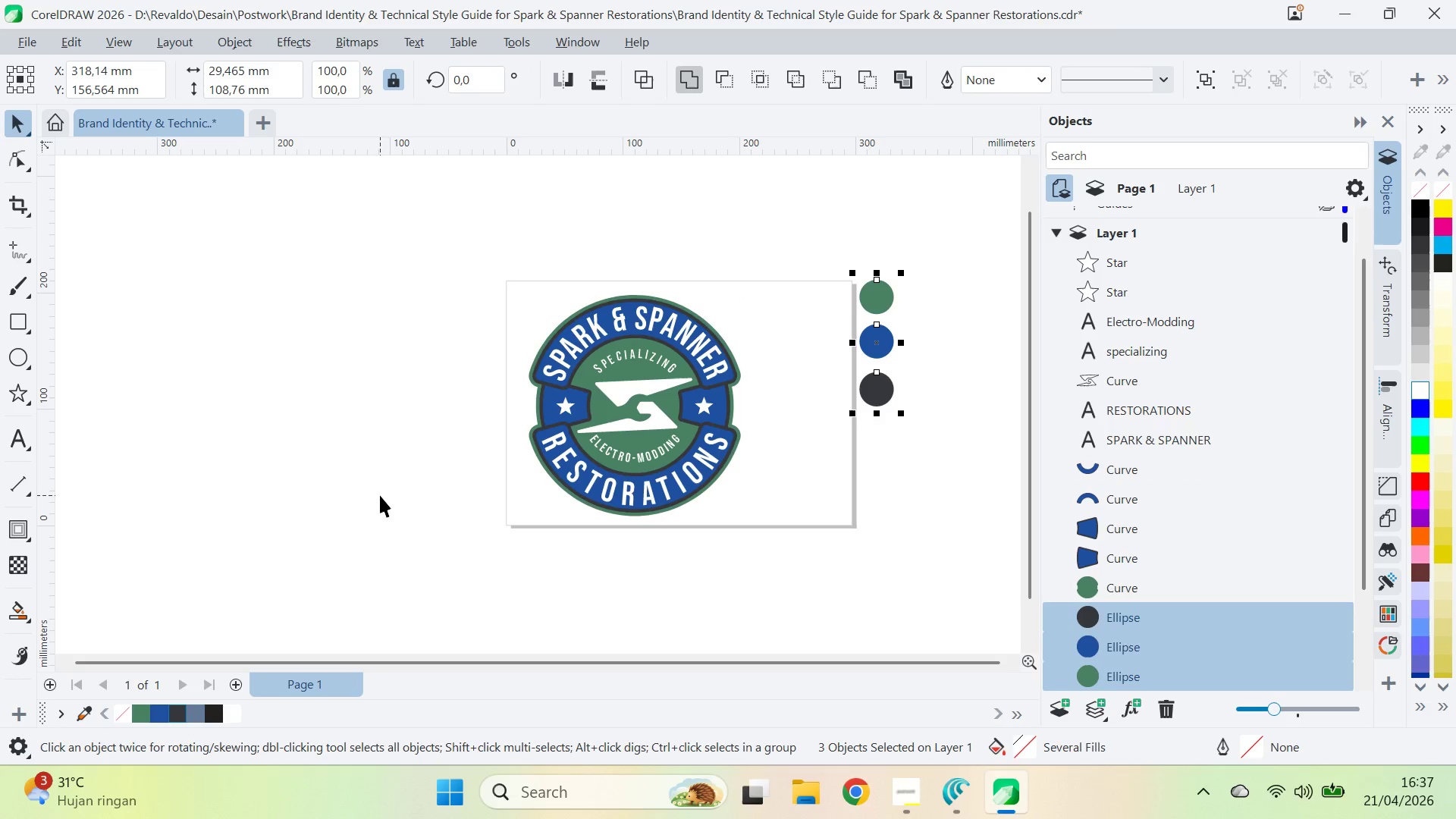 
left_click([380, 495])
 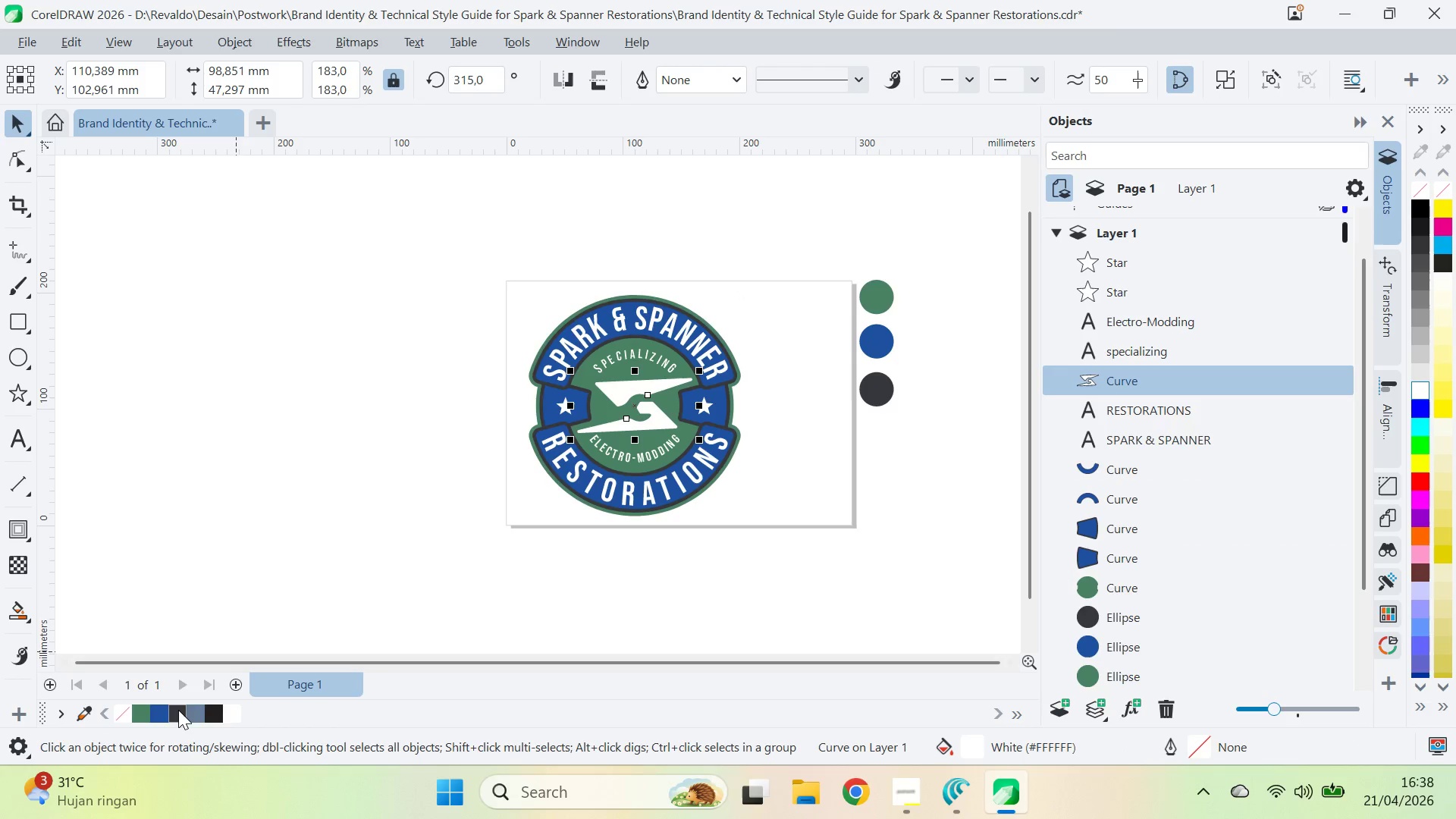 
type(zq)
 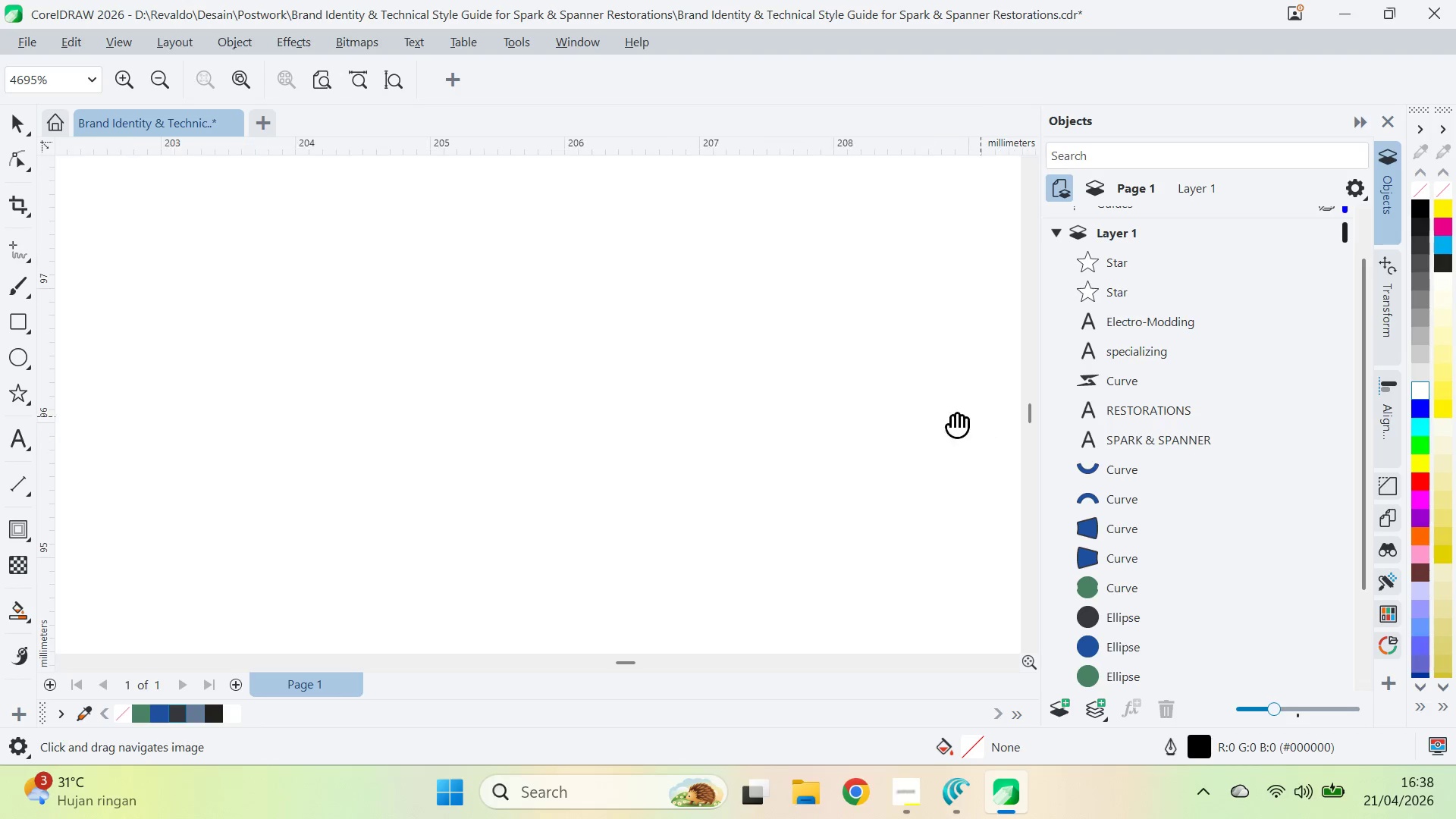 
left_click_drag(start_coordinate=[752, 413], to_coordinate=[744, 414])
 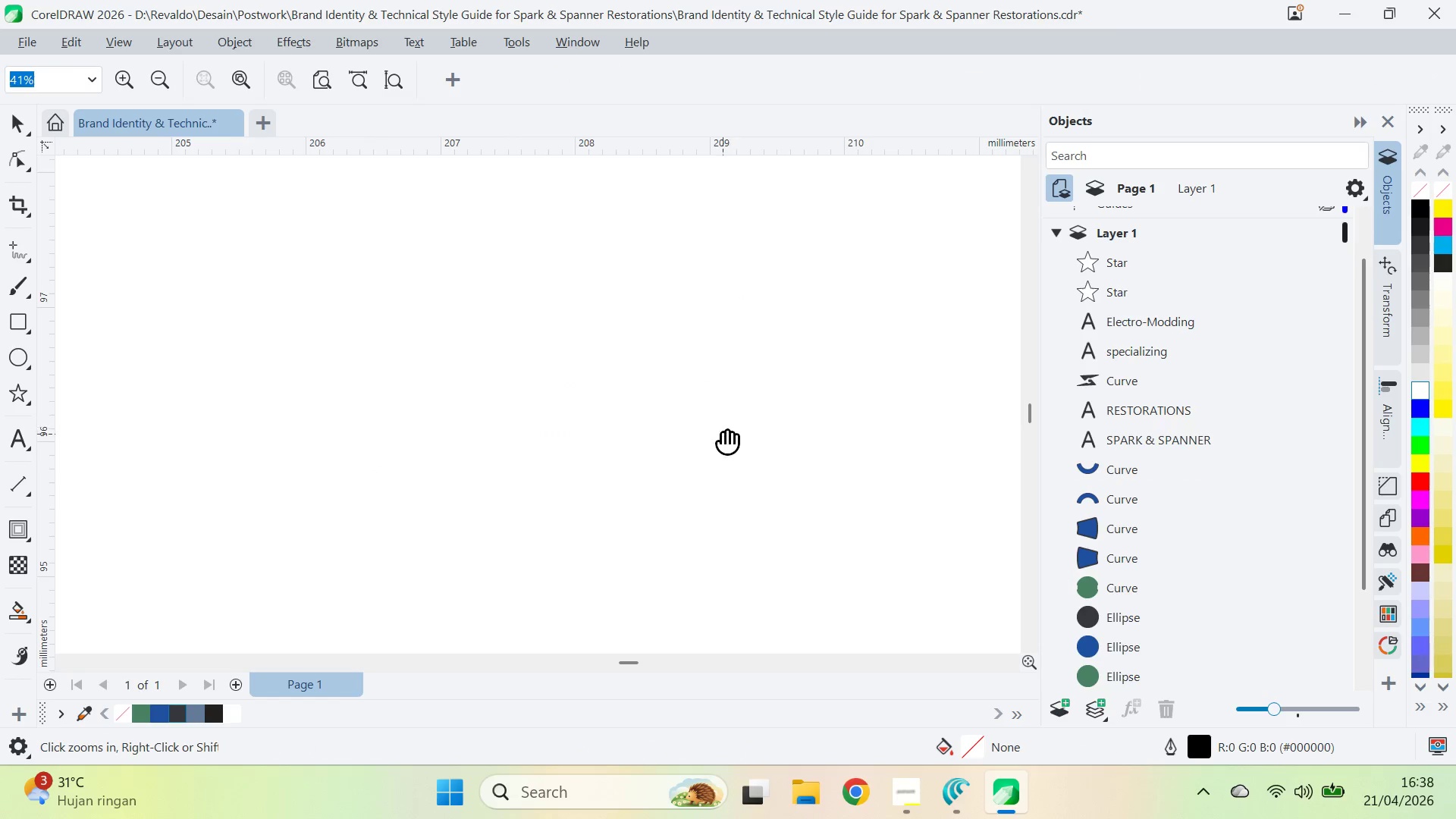 
left_click_drag(start_coordinate=[723, 435], to_coordinate=[952, 417])
 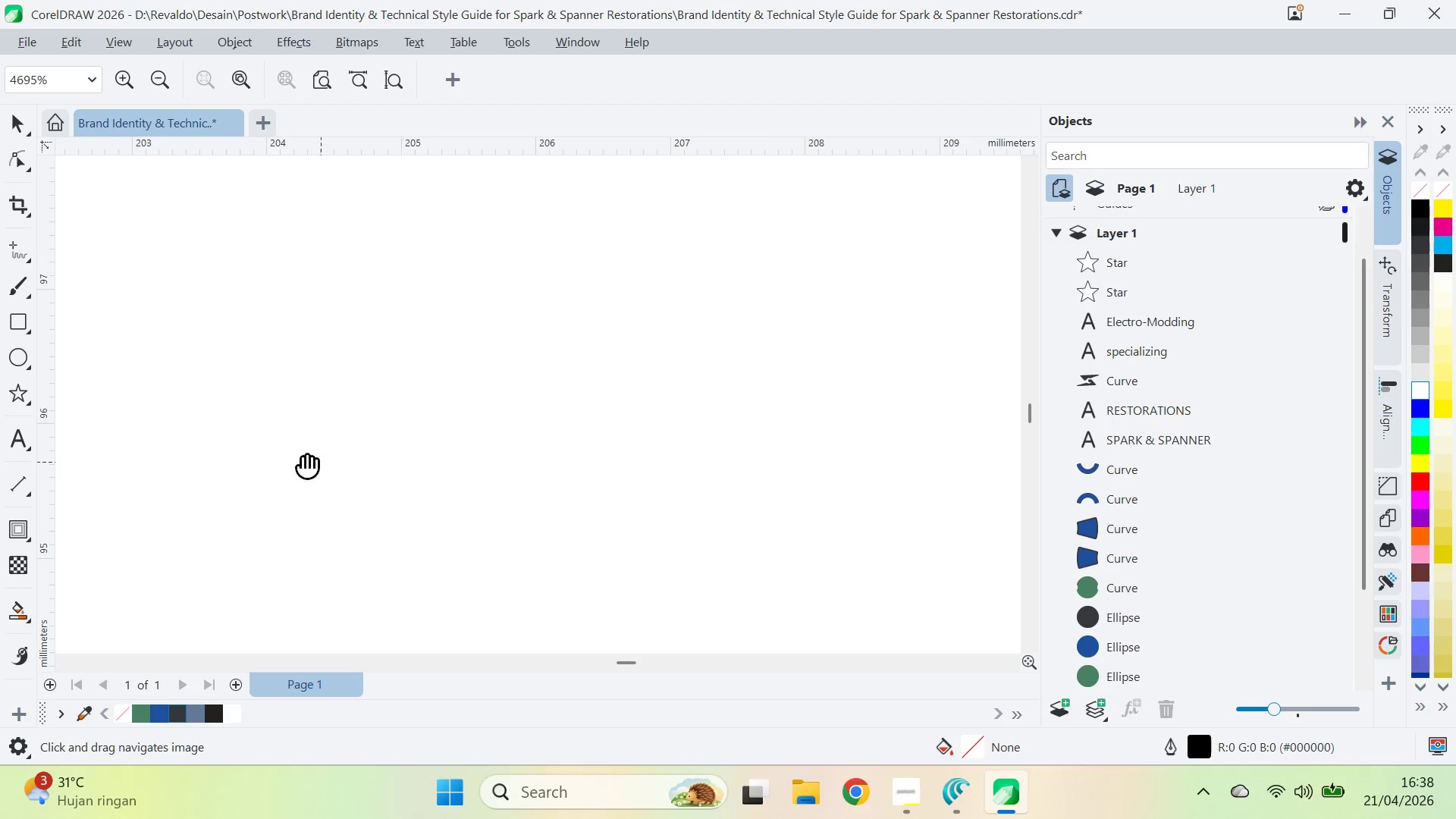 
left_click_drag(start_coordinate=[312, 458], to_coordinate=[728, 439])
 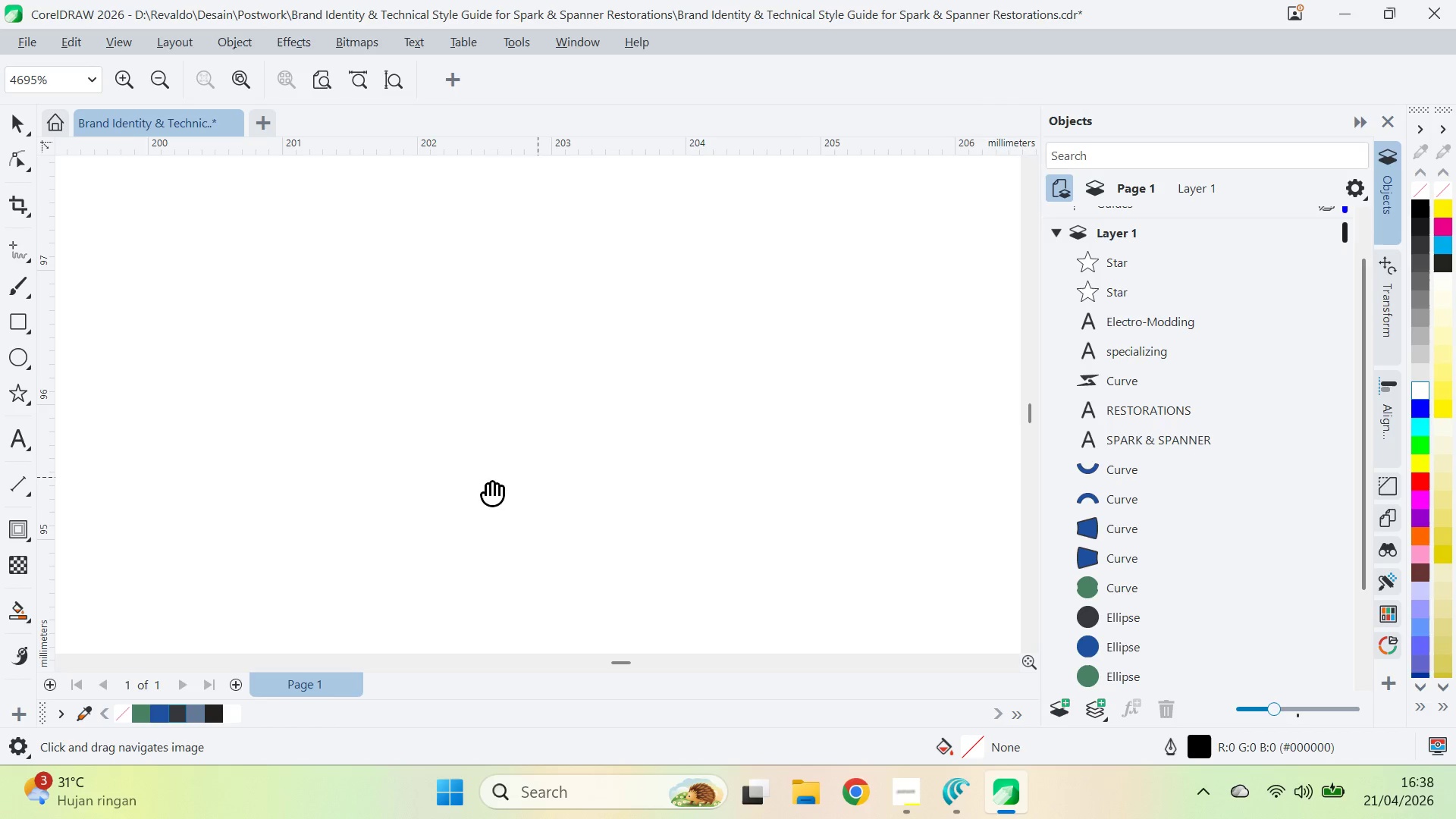 
left_click_drag(start_coordinate=[486, 485], to_coordinate=[603, 457])
 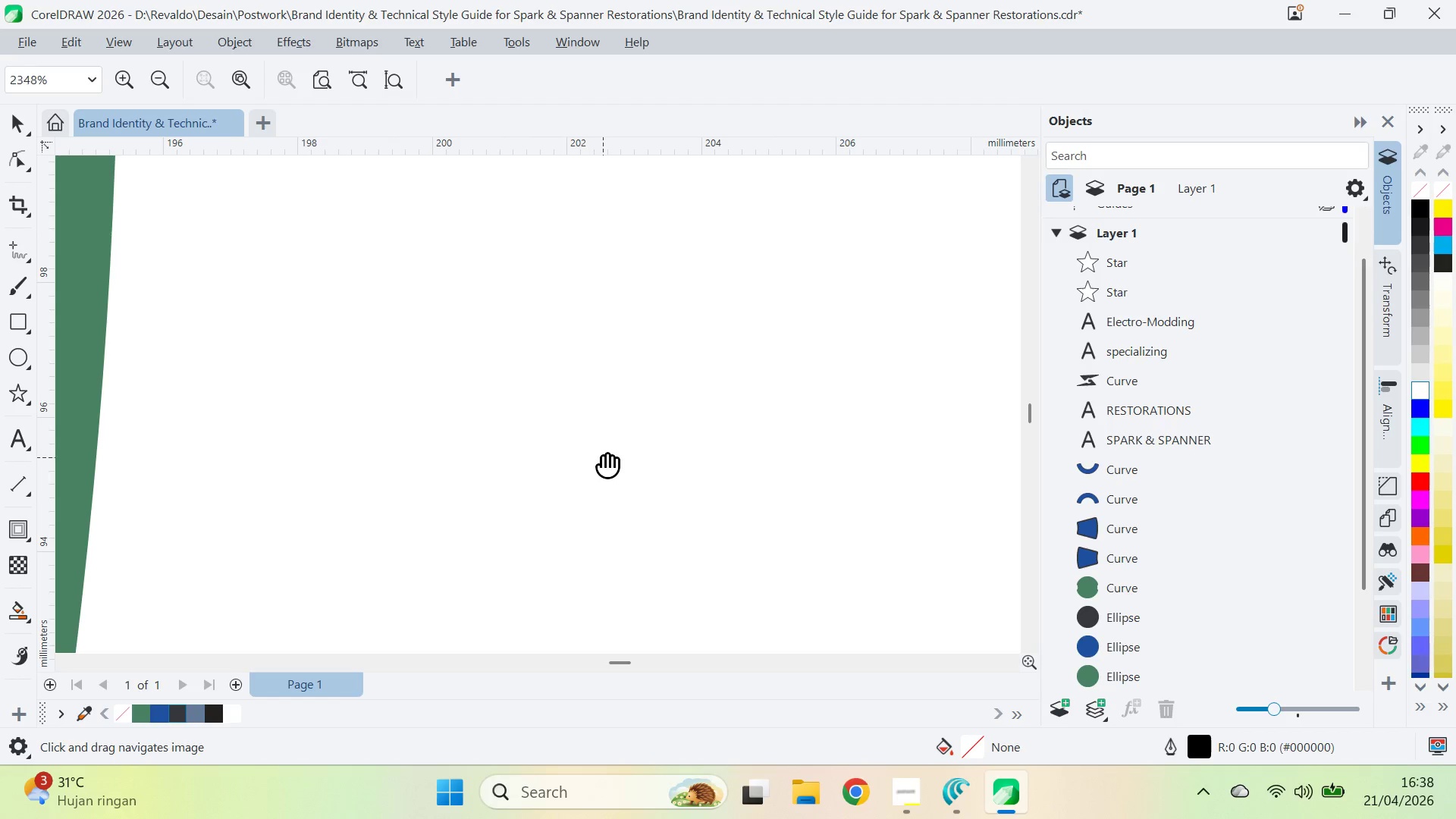 
double_click([603, 457])
 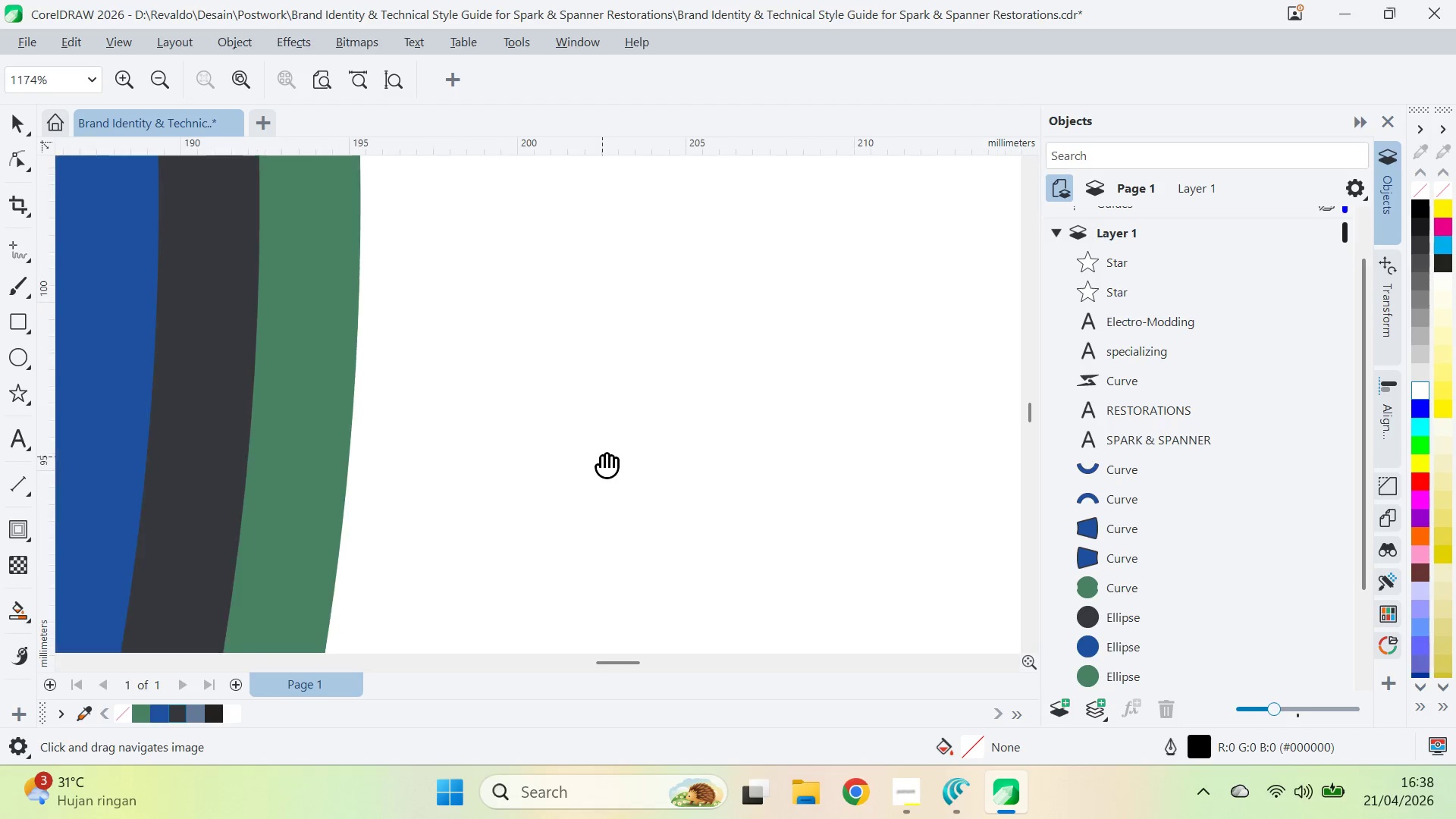 
triple_click([602, 457])
 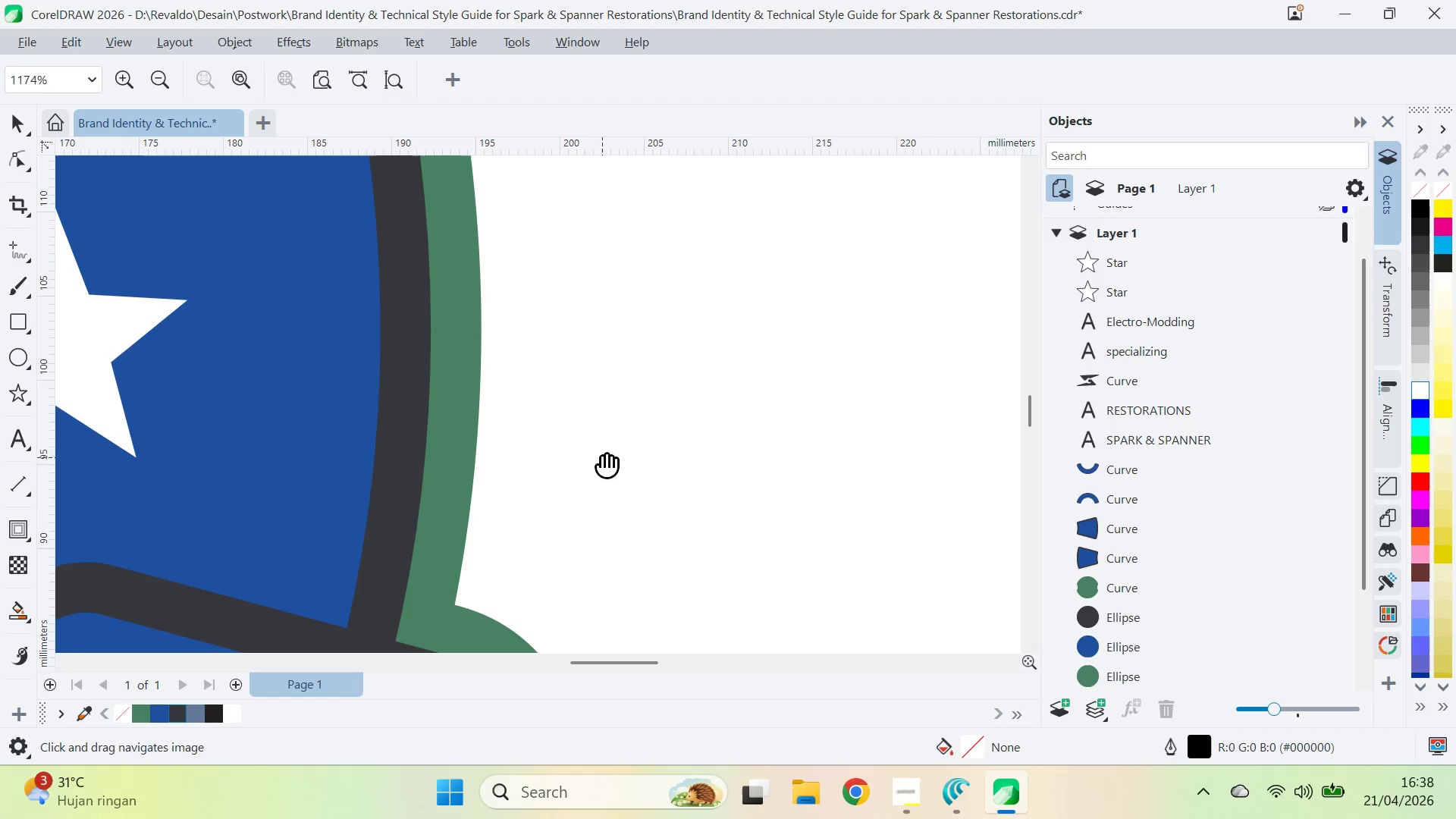 
triple_click([602, 457])
 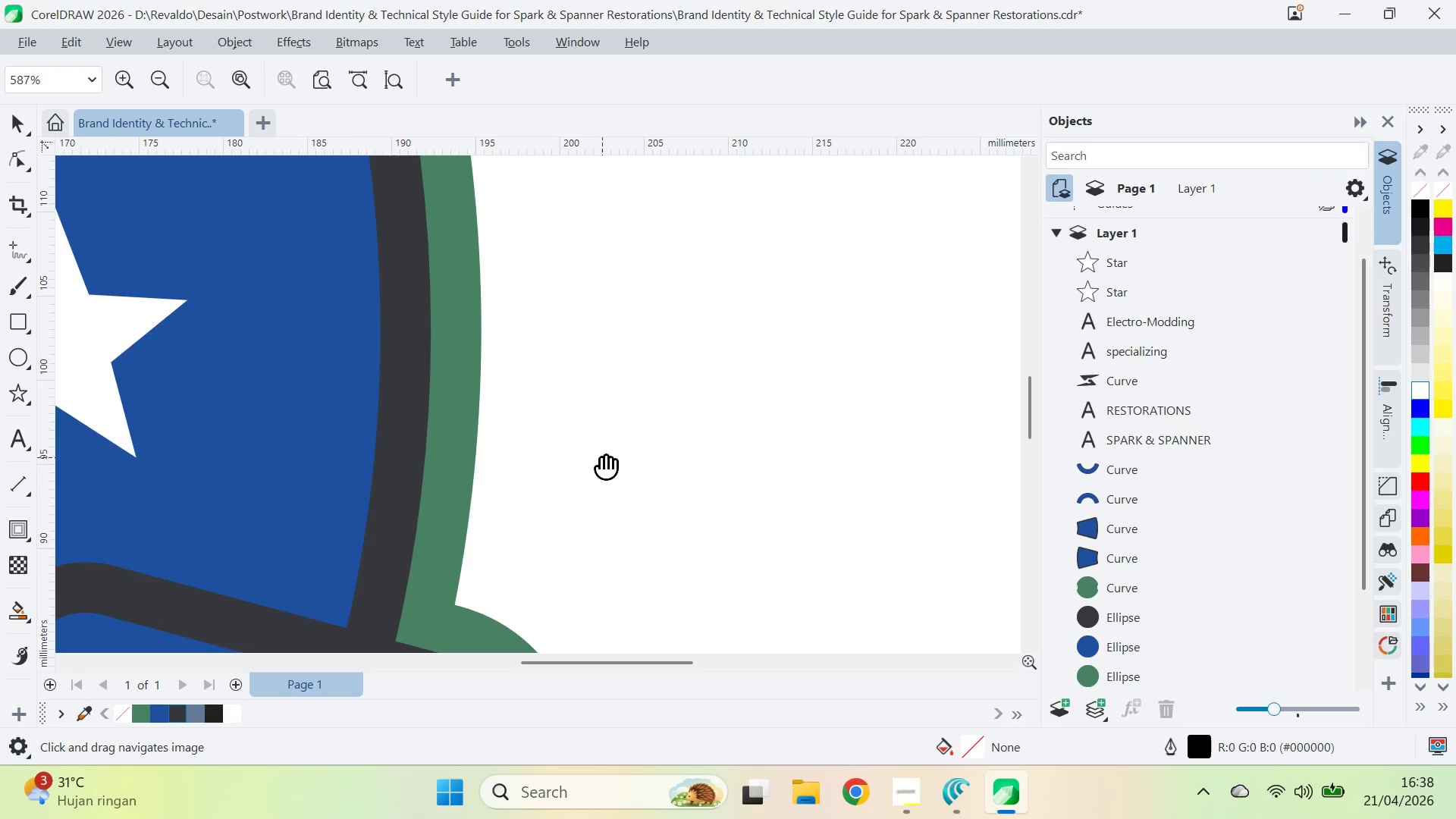 
triple_click([601, 459])
 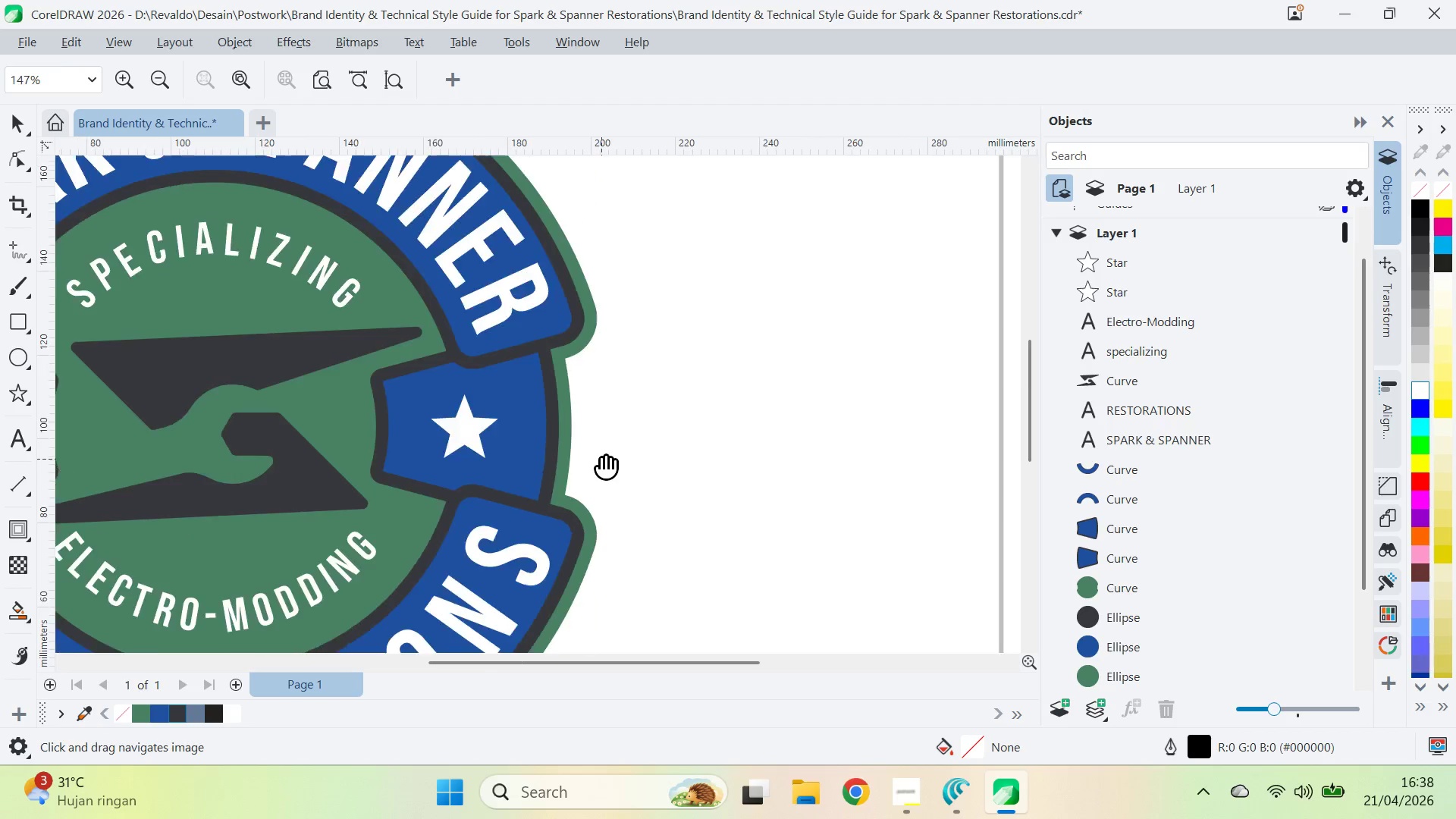 
triple_click([601, 459])
 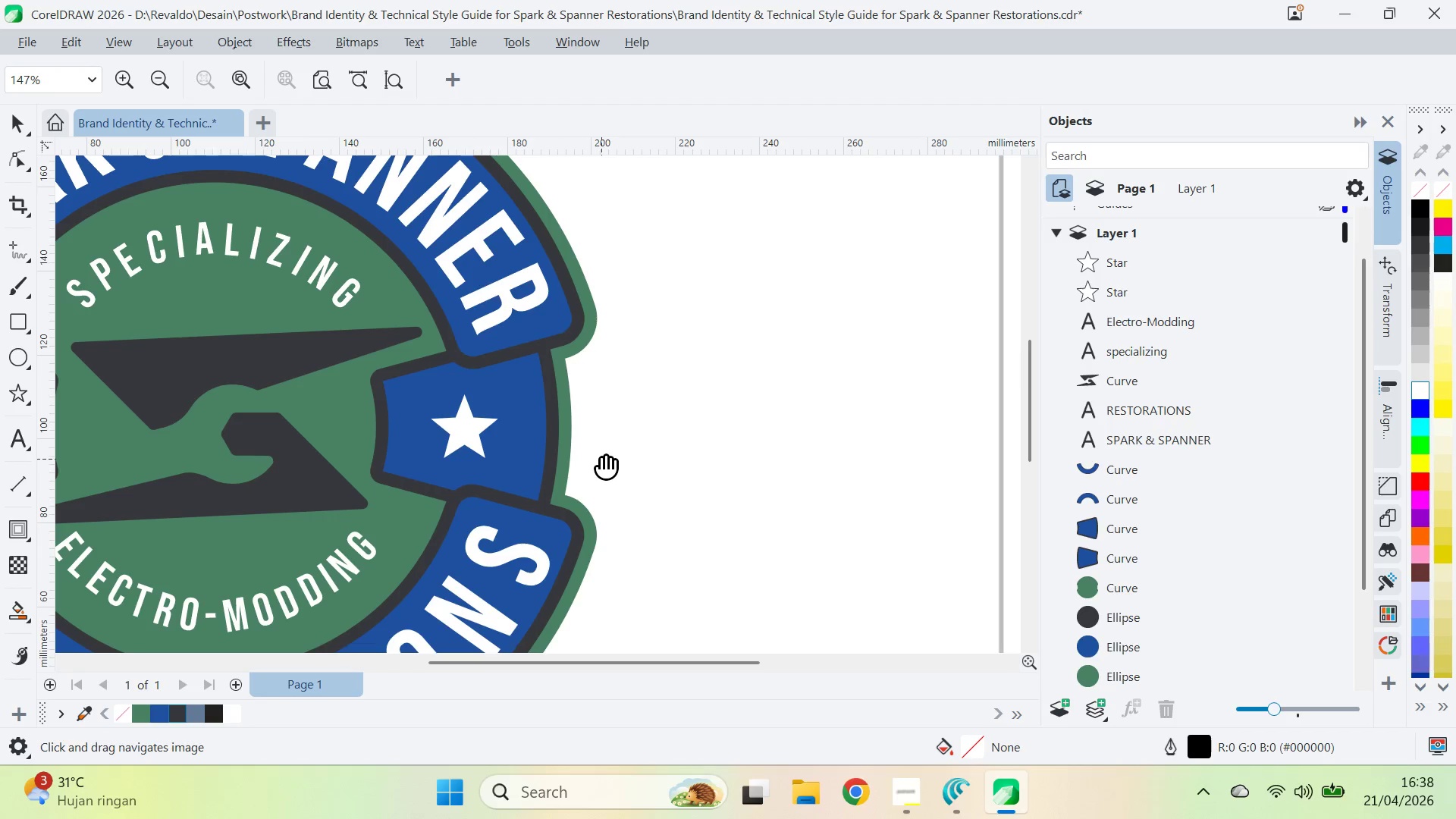 
triple_click([601, 457])
 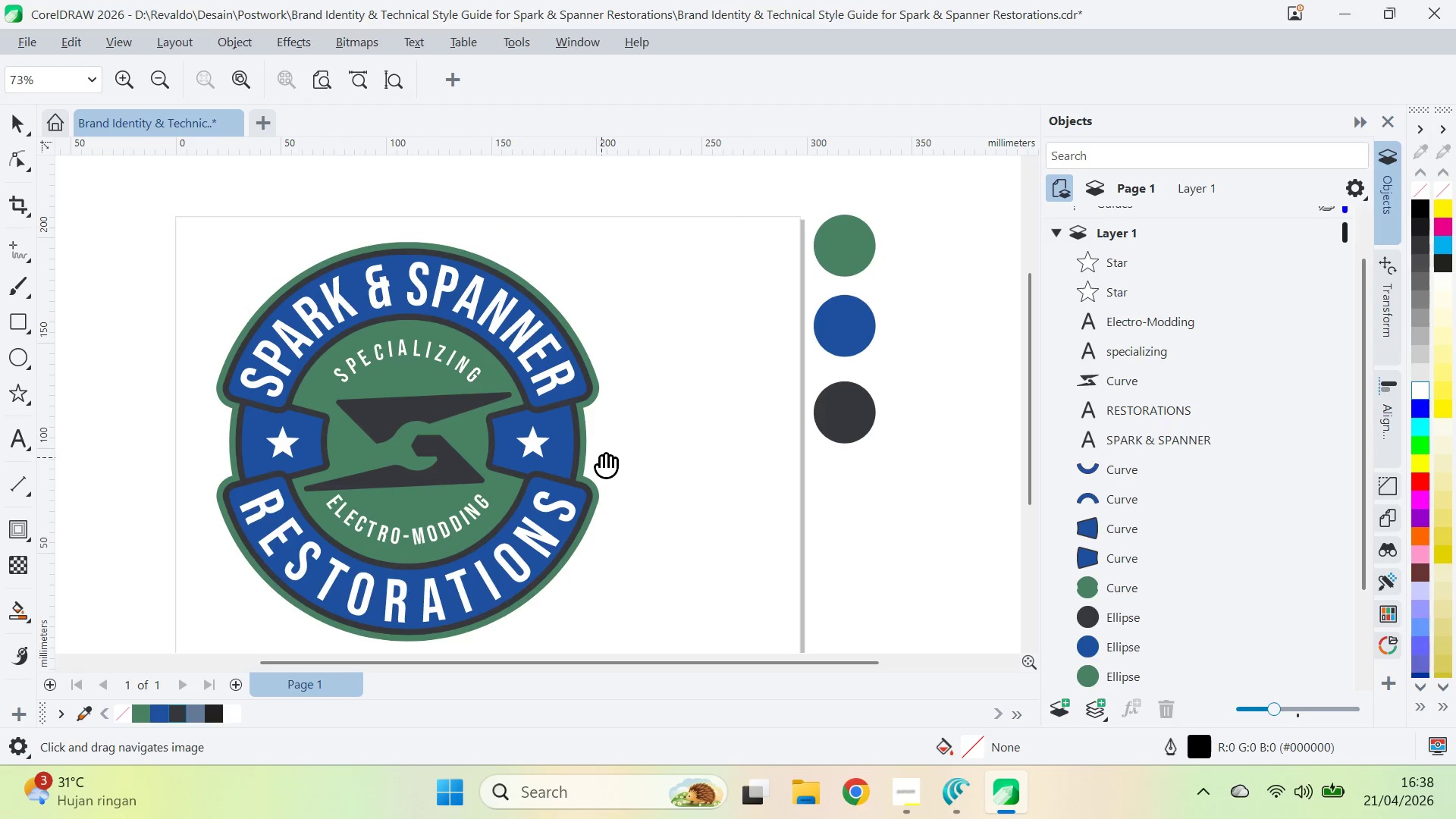 
key(Q)
 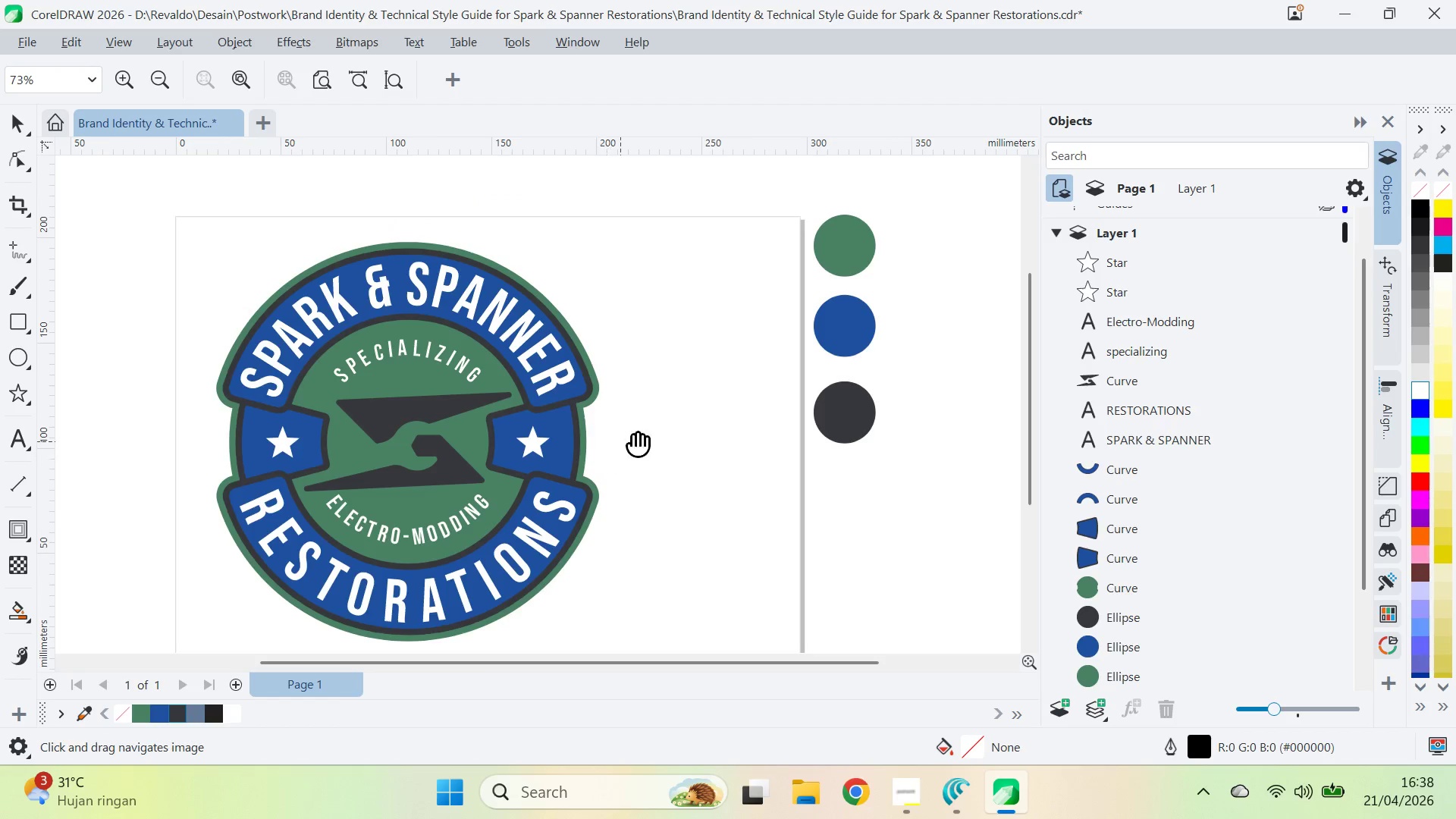 
left_click_drag(start_coordinate=[620, 441], to_coordinate=[736, 424])
 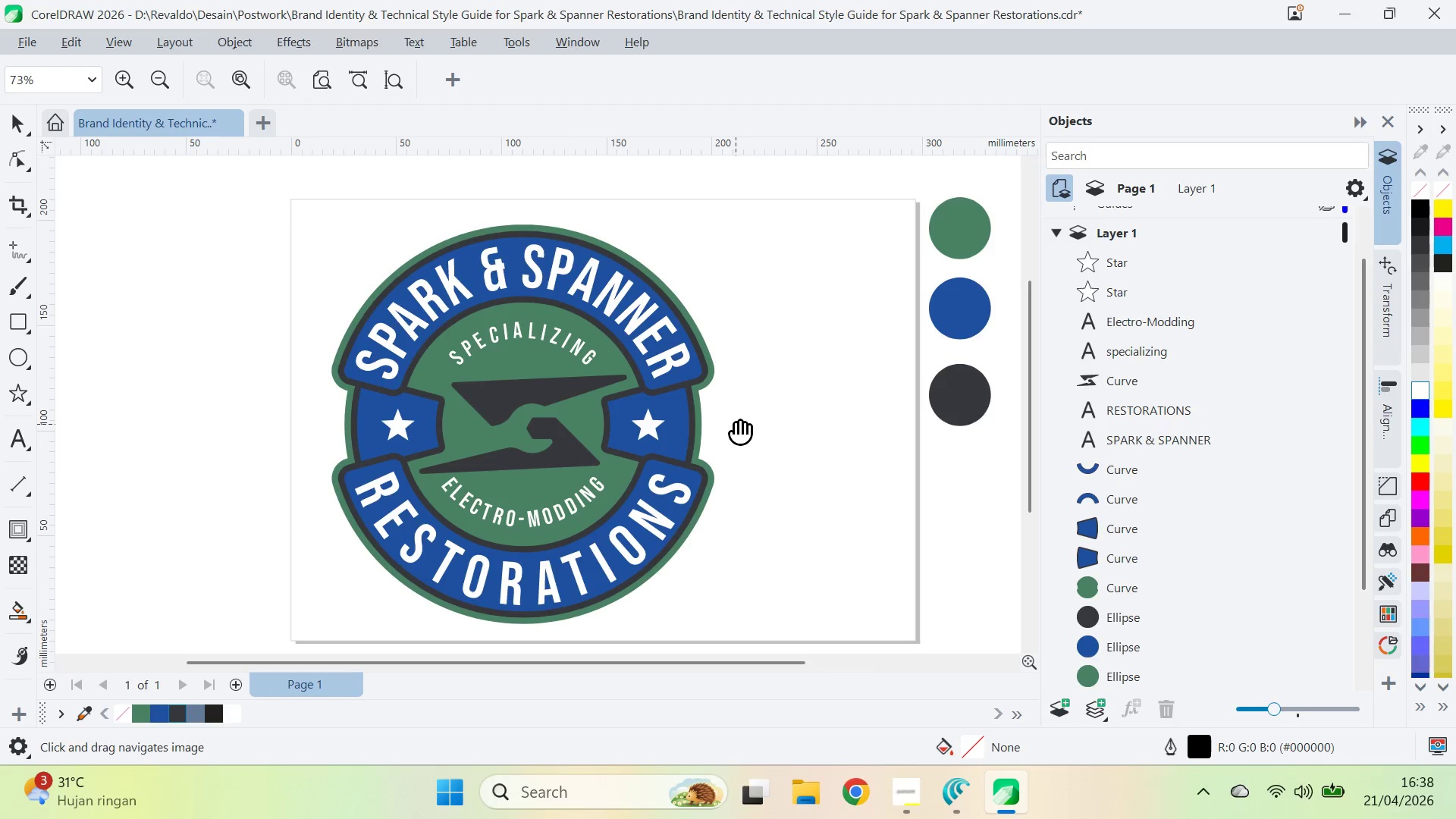 
left_click([736, 424])
 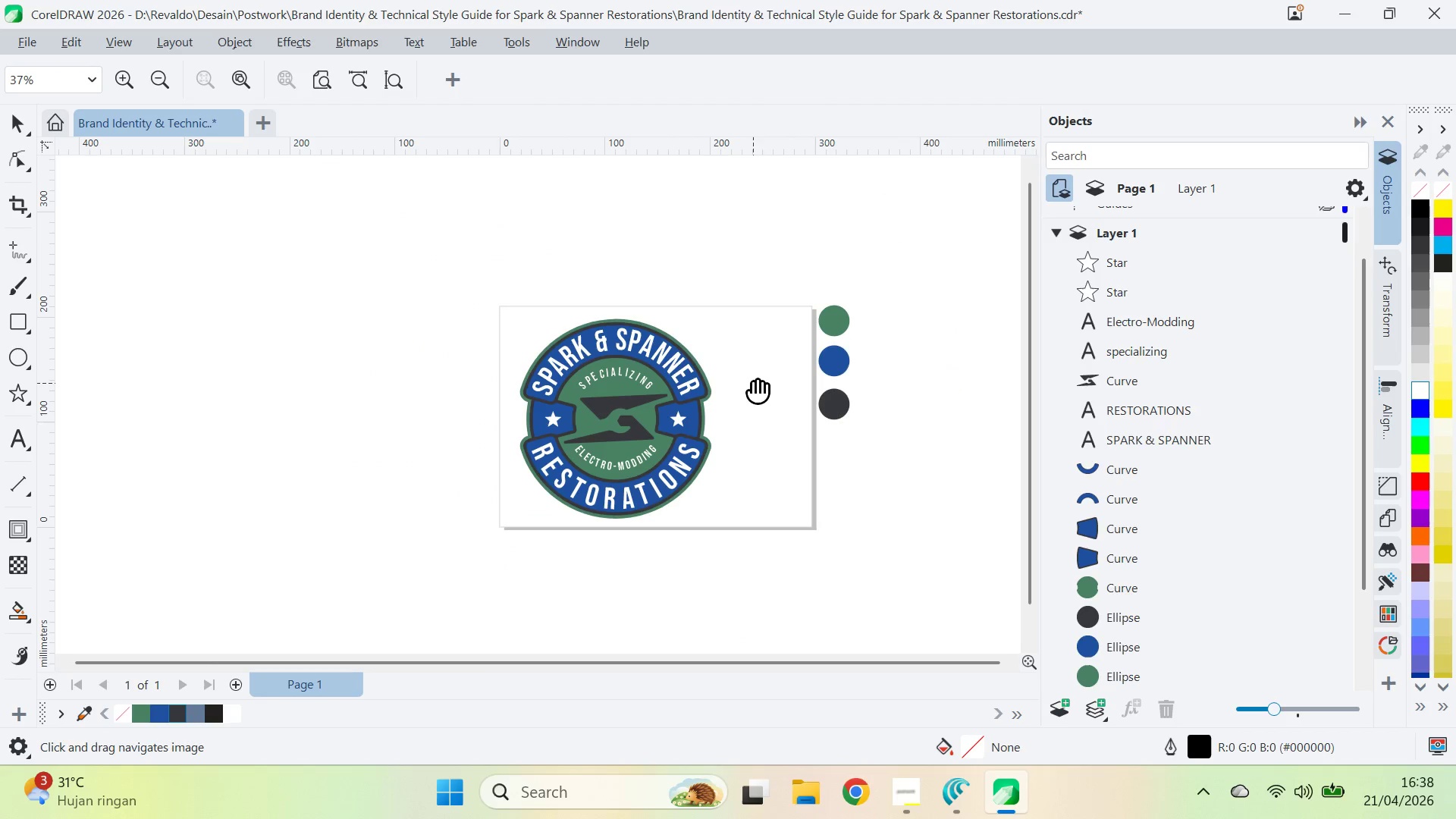 
left_click_drag(start_coordinate=[646, 420], to_coordinate=[688, 414])
 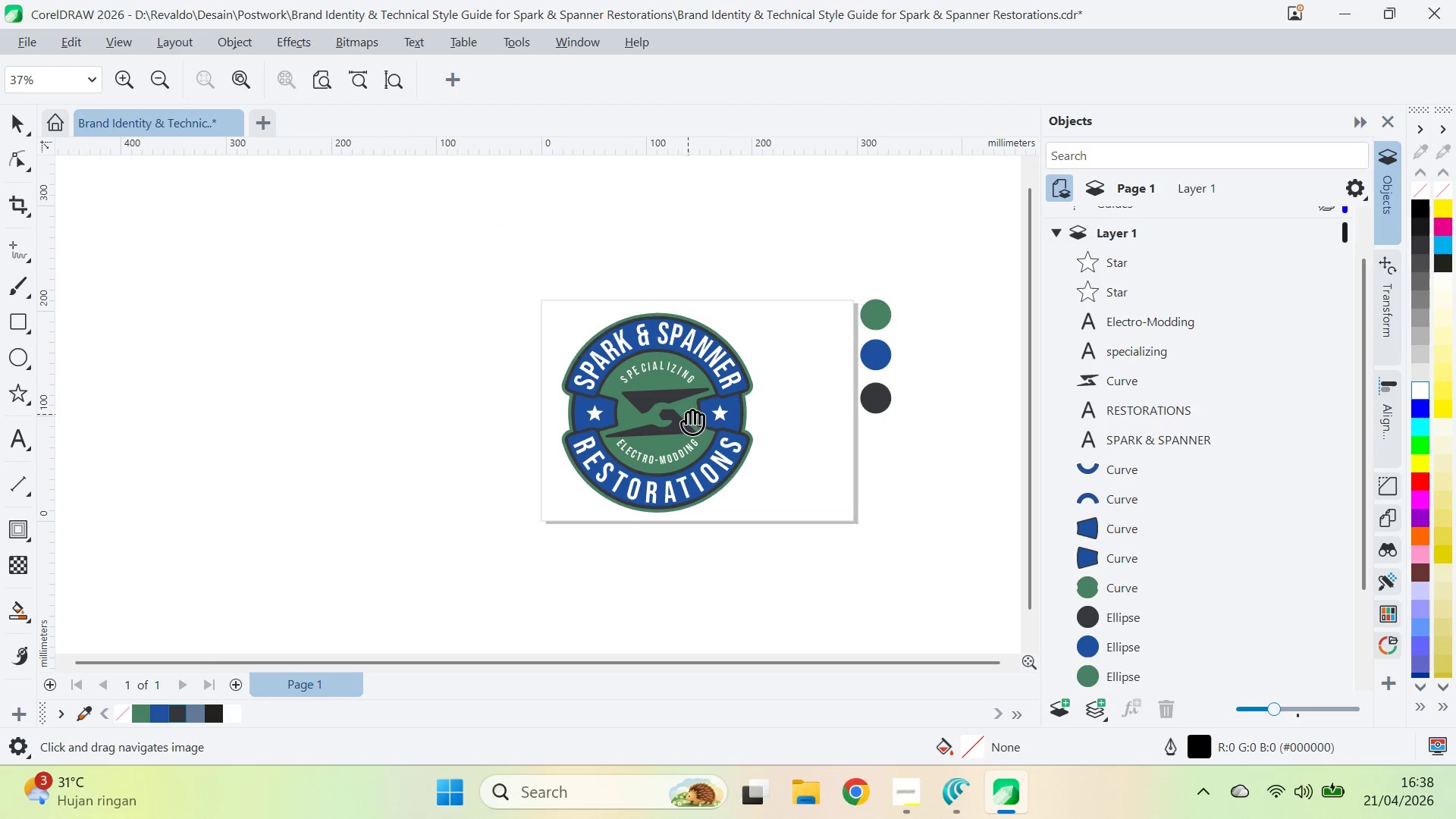 
key(Z)
 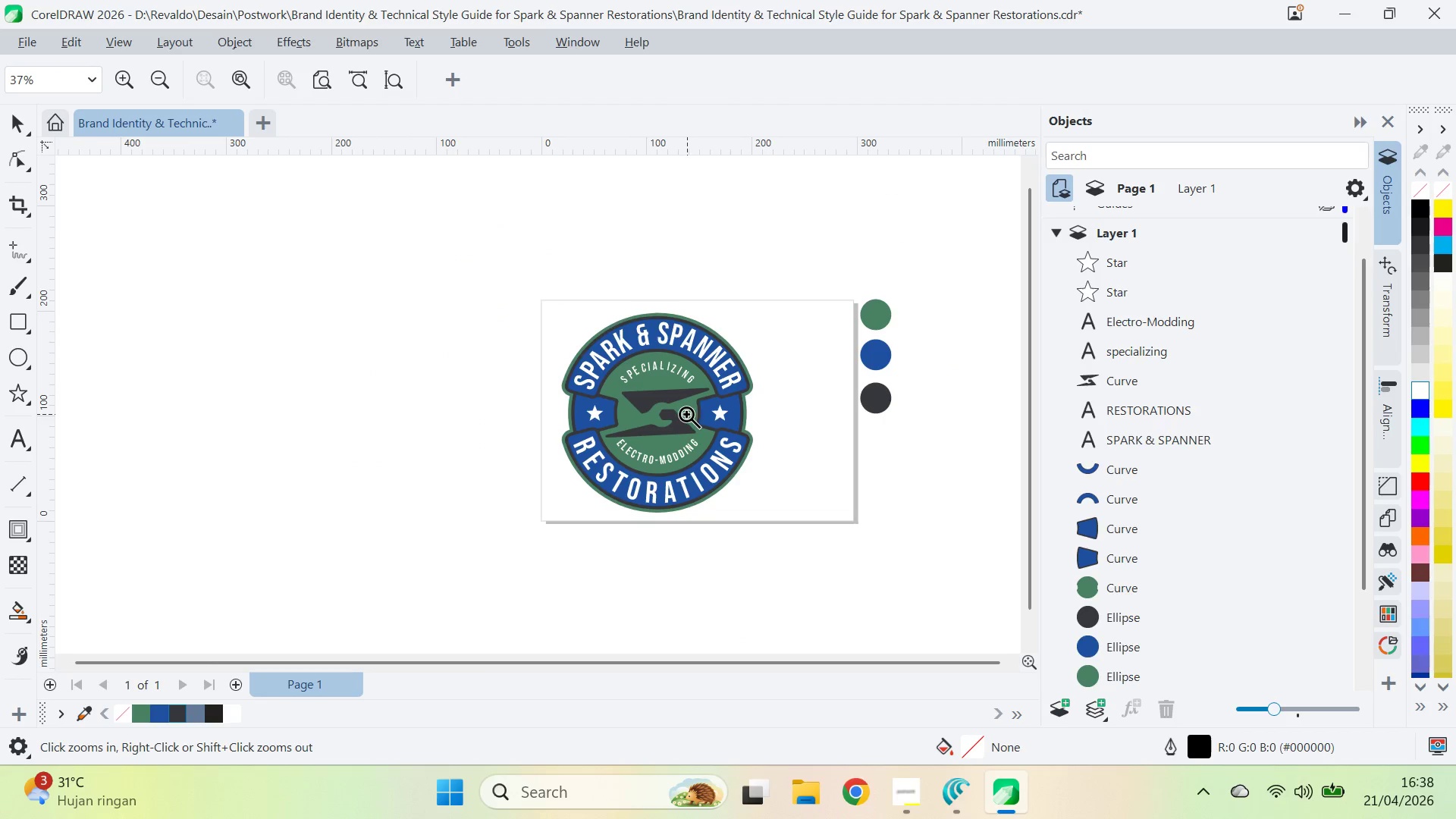 
left_click_drag(start_coordinate=[686, 414], to_coordinate=[651, 425])
 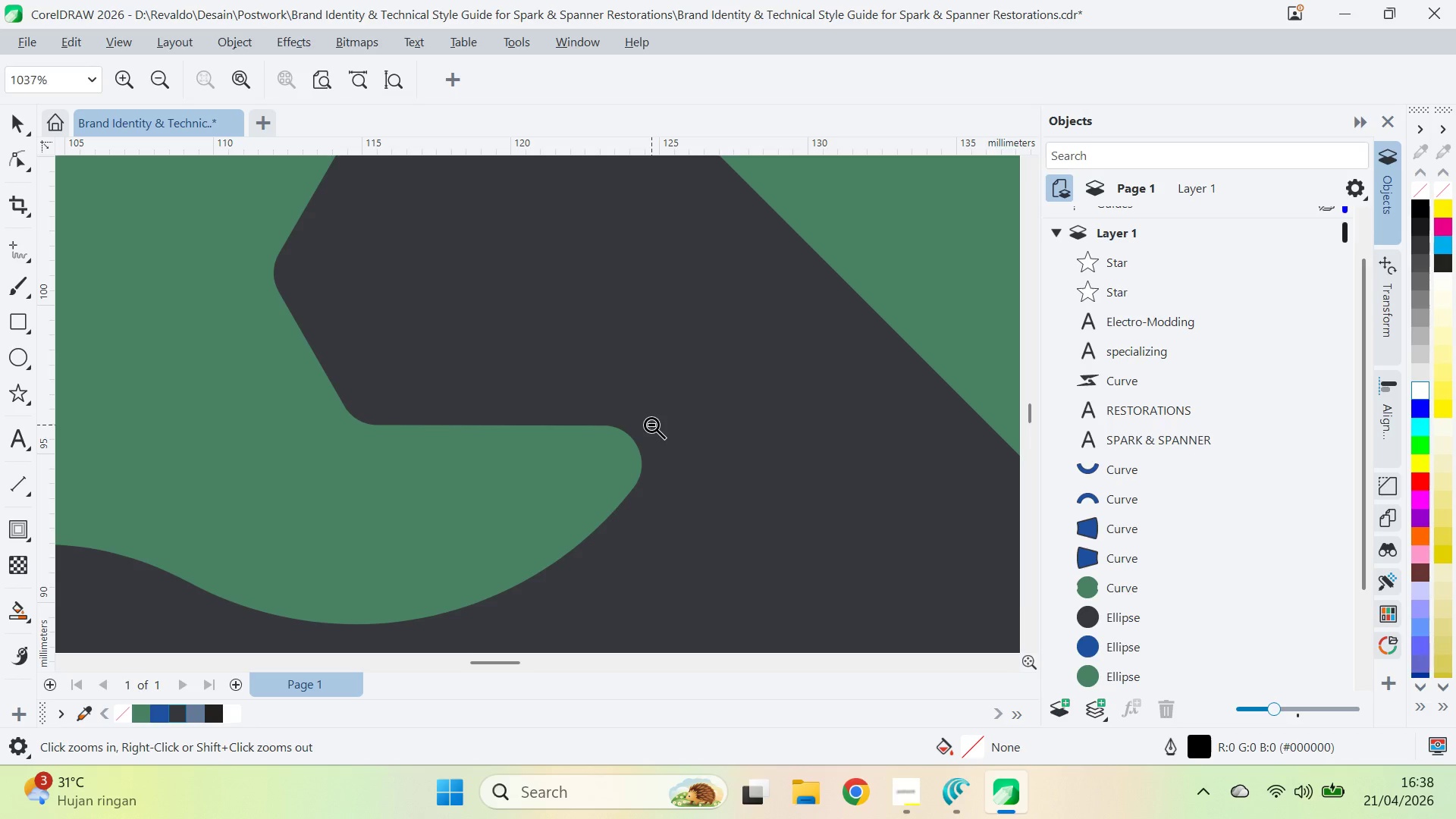 
double_click([651, 425])
 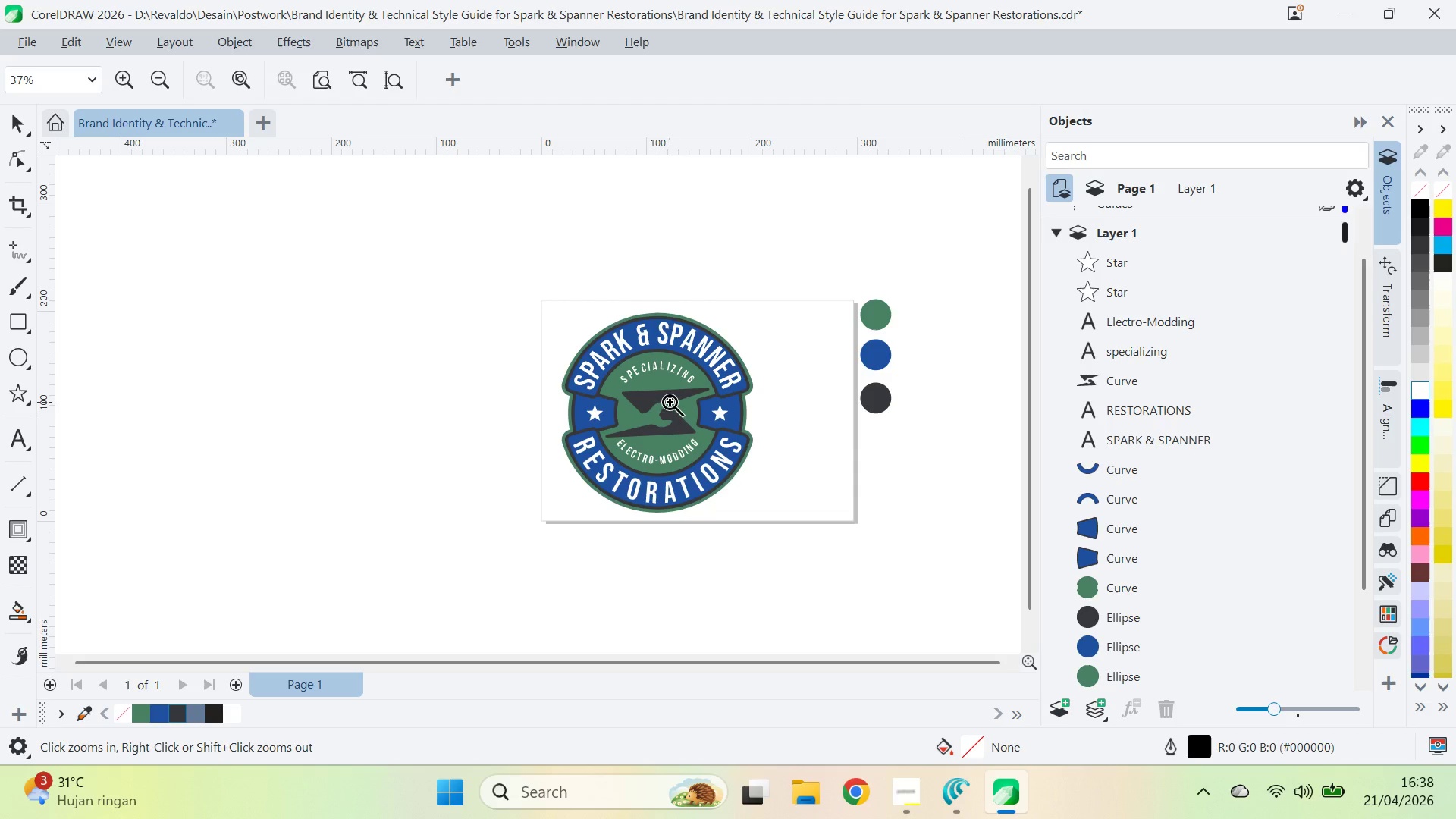 
key(V)
 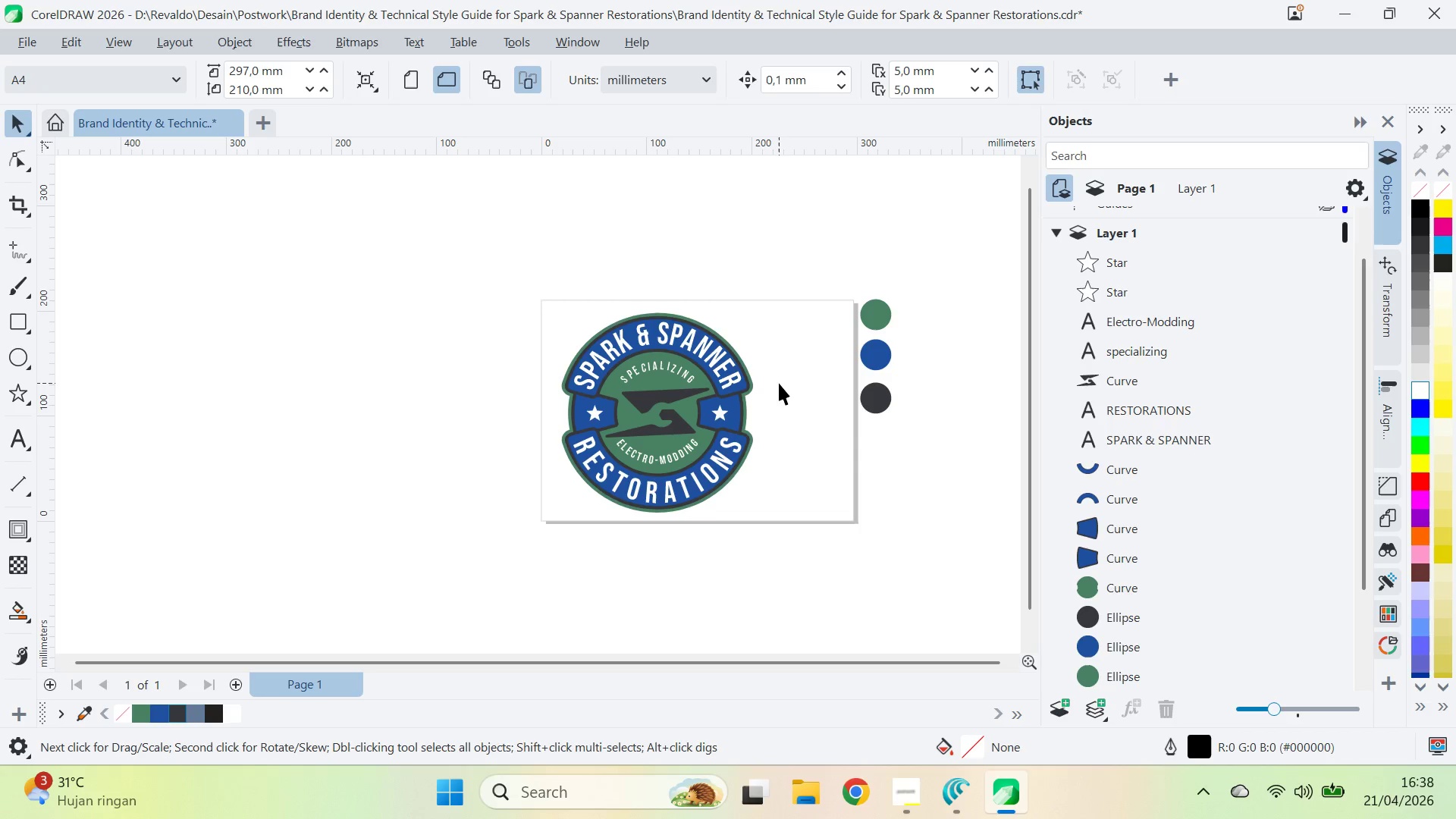 
left_click([779, 383])
 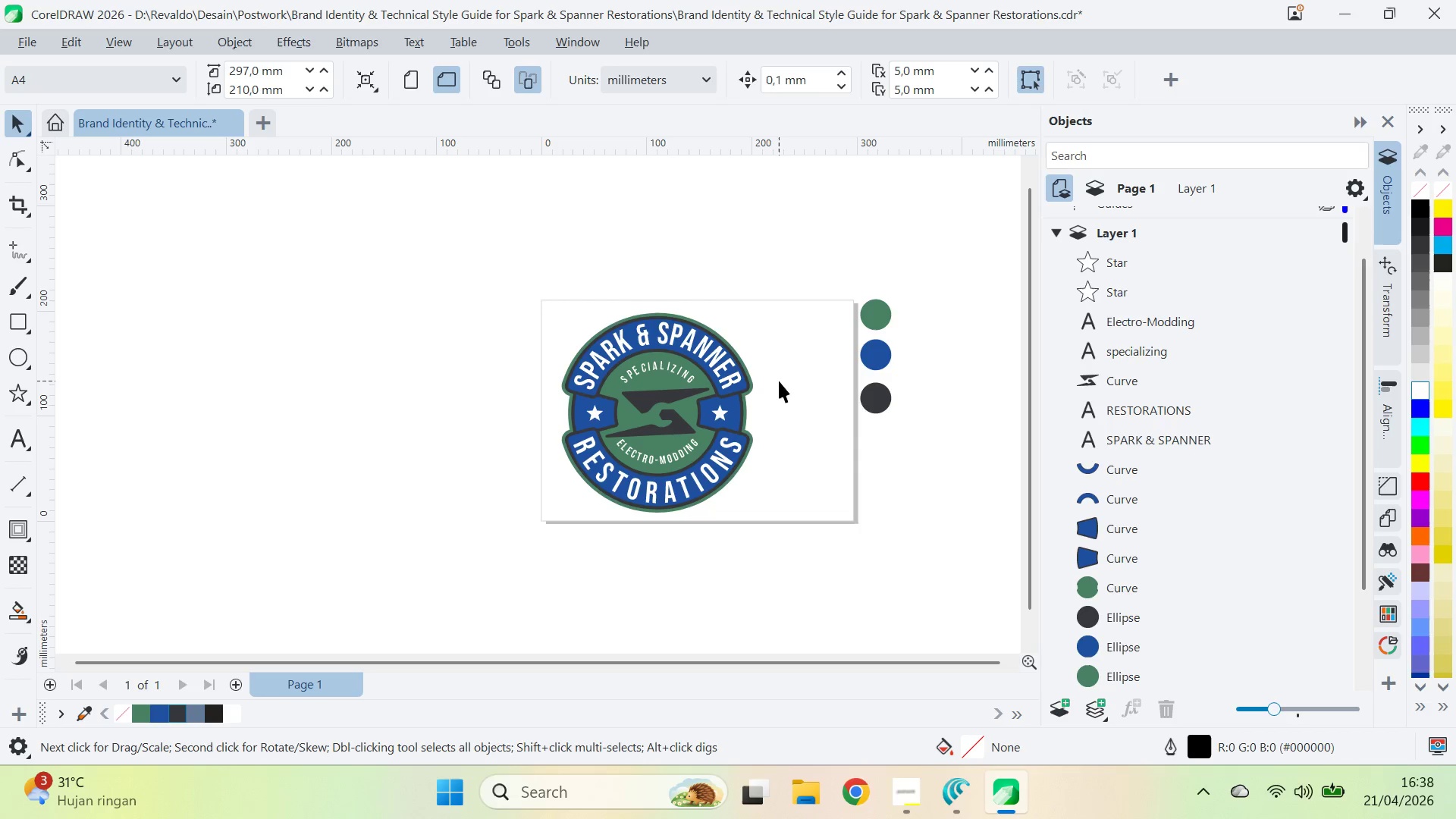 
key(Control+ControlLeft)
 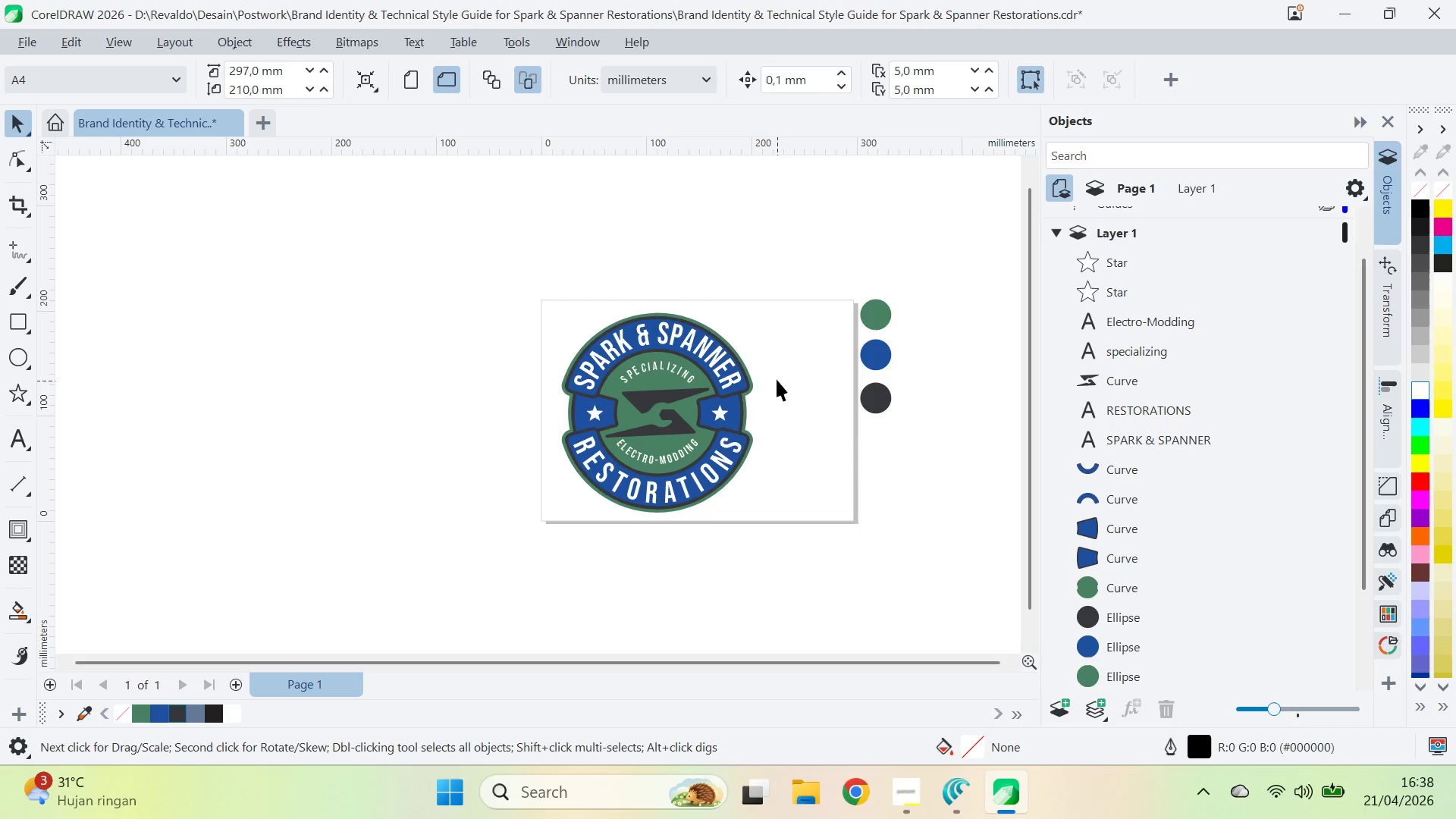 
key(Control+S)
 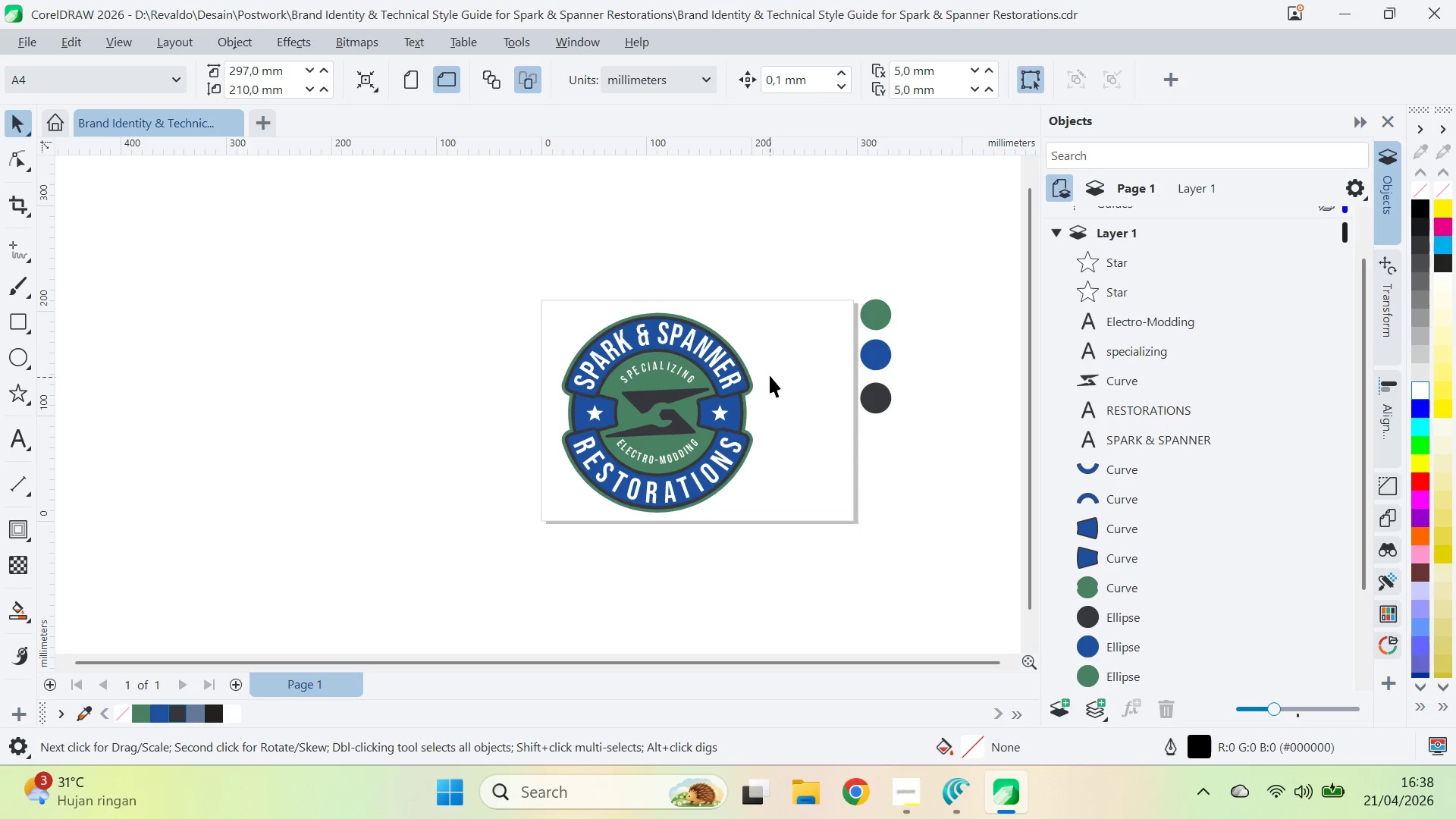 
left_click_drag(start_coordinate=[792, 268], to_coordinate=[517, 573])
 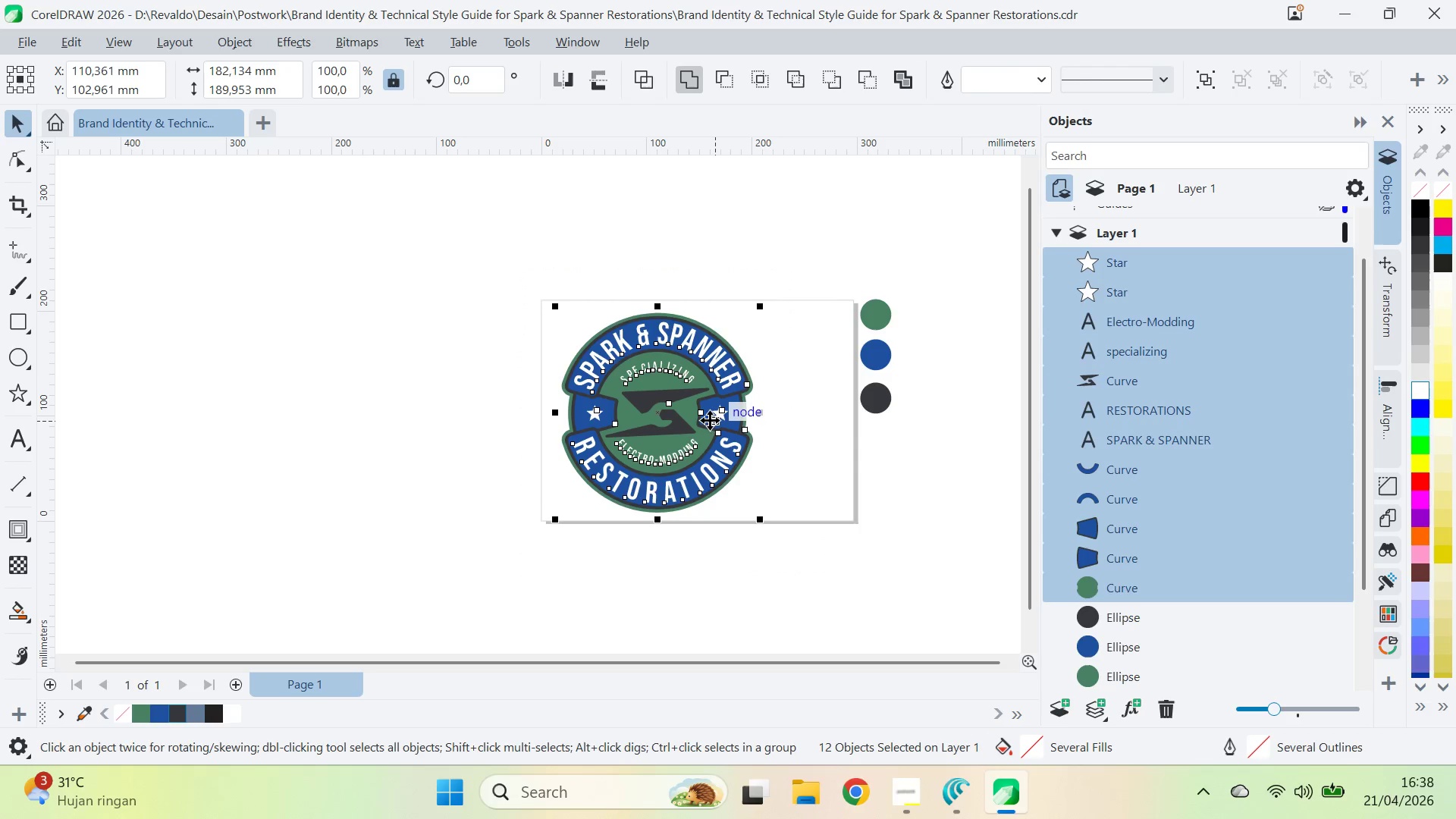 
key(Control+G)
 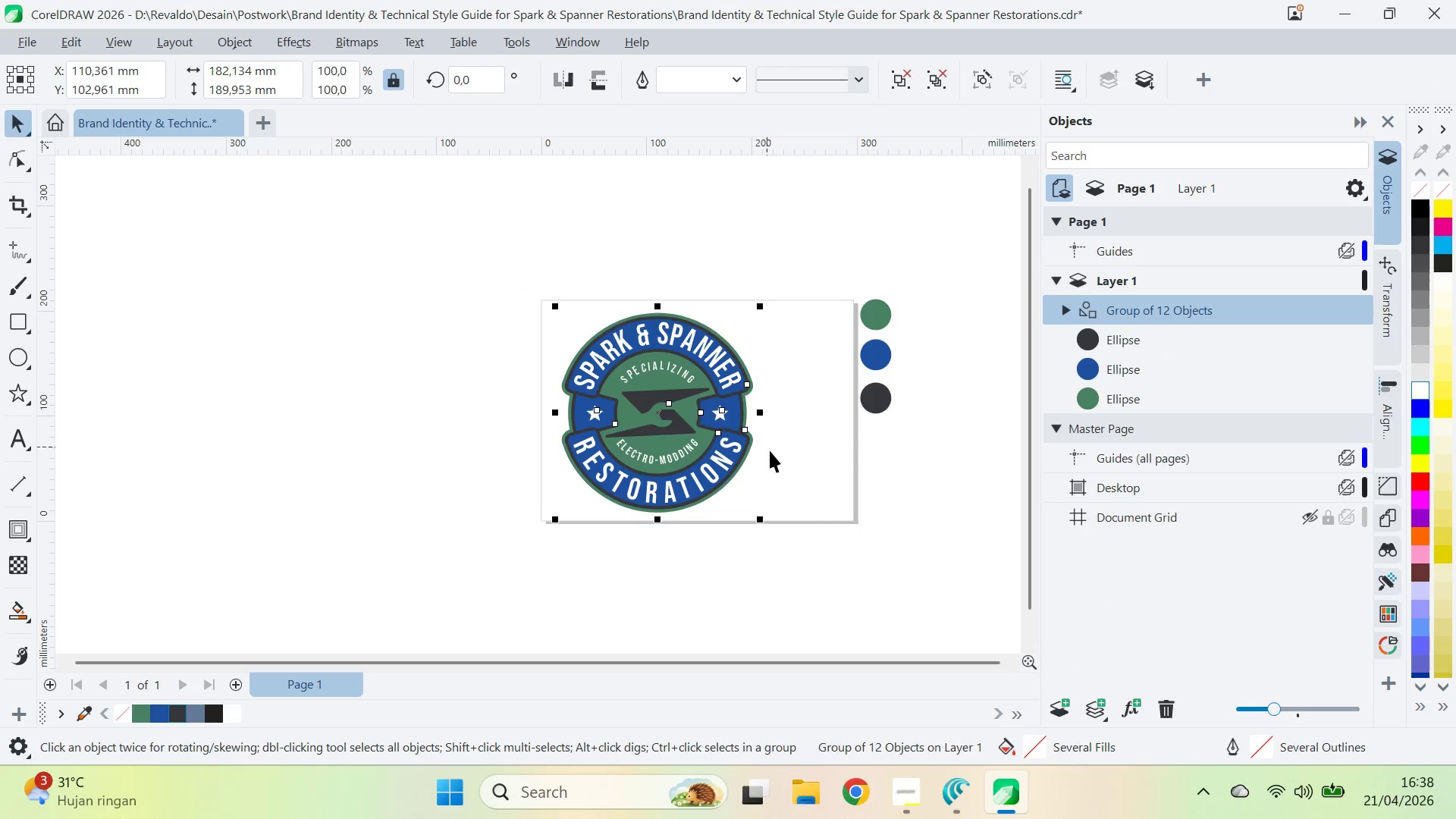 
left_click([771, 451])
 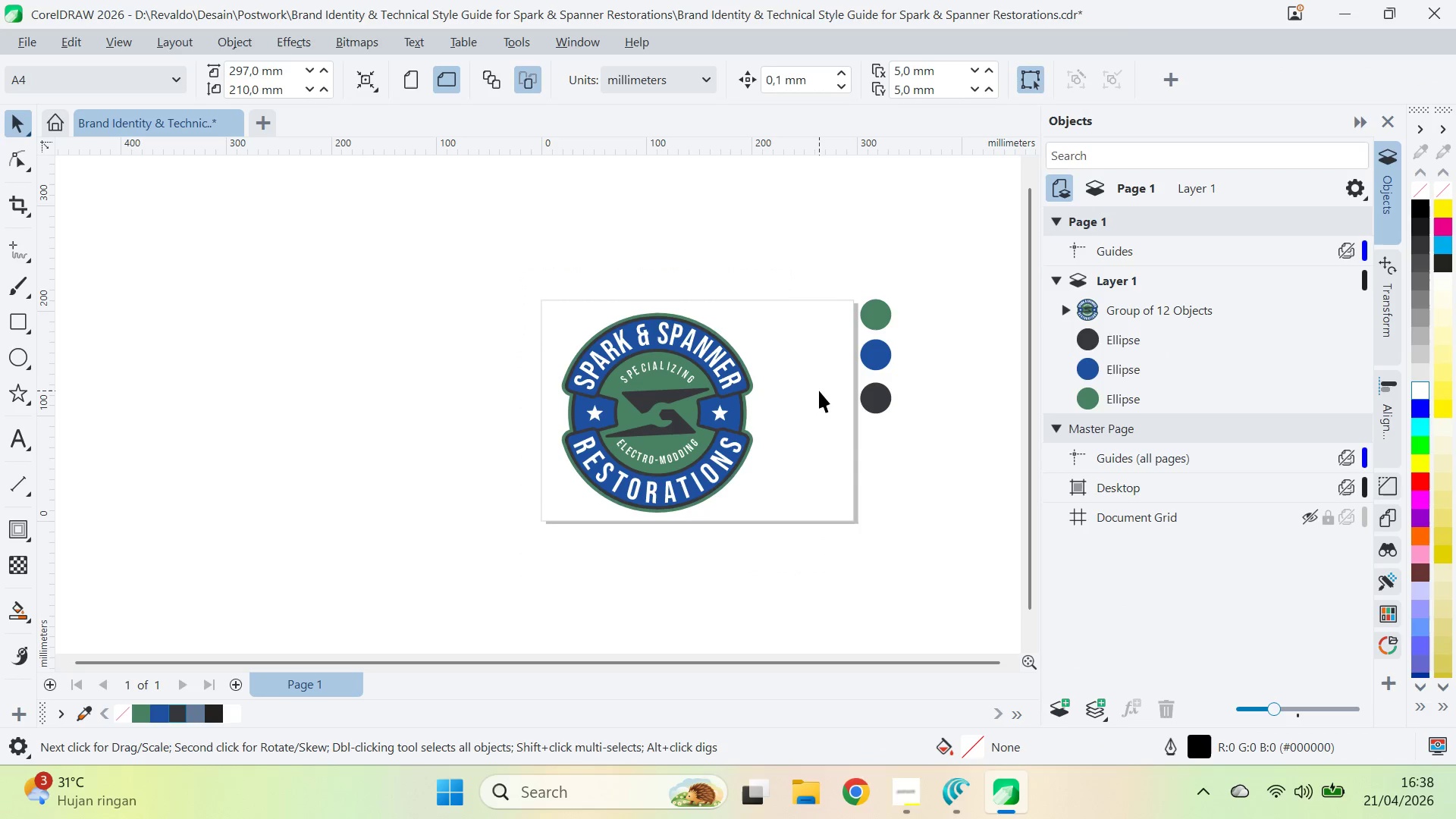 
key(Alt+AltLeft)
 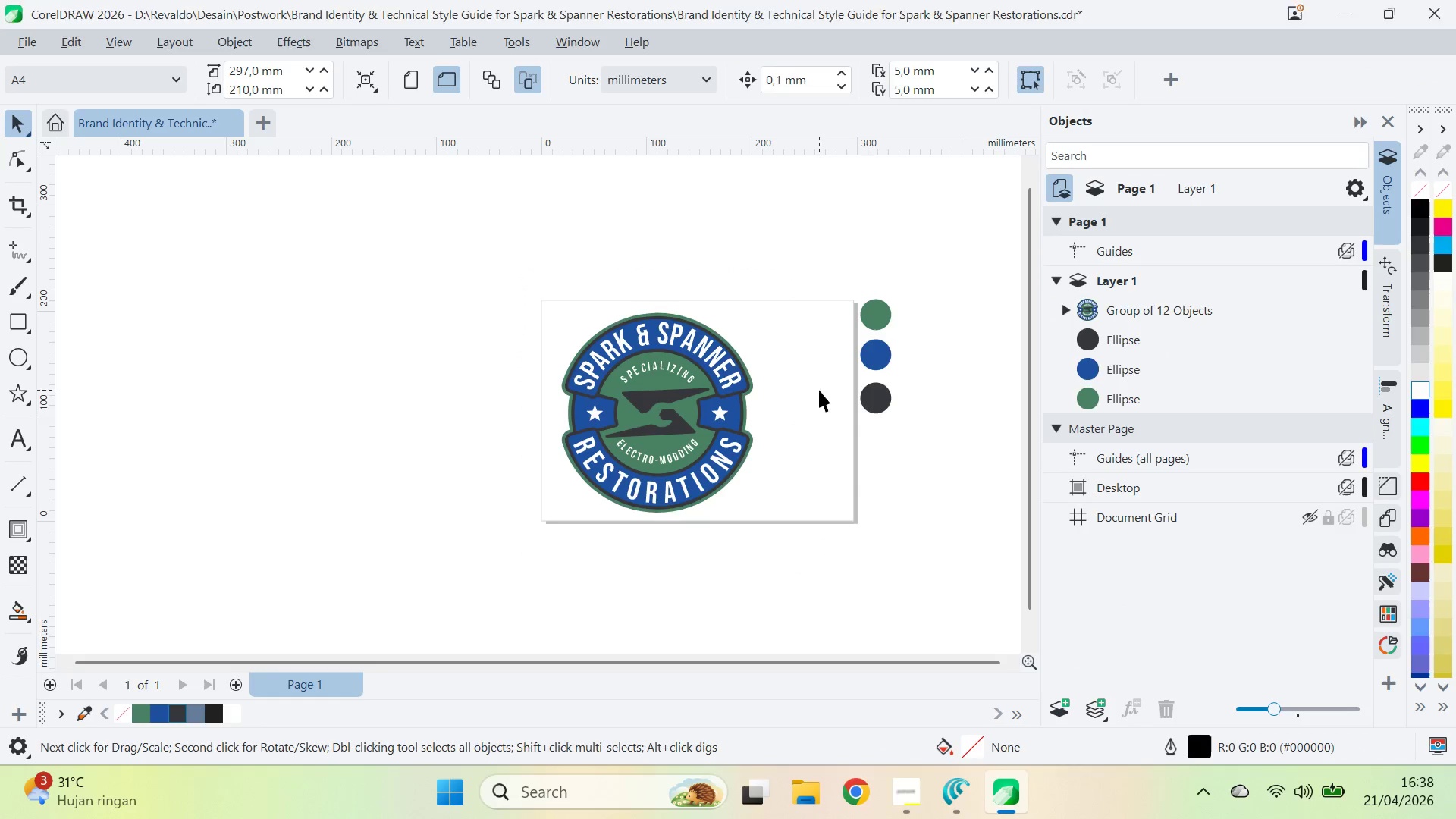 
key(Alt+Tab)